 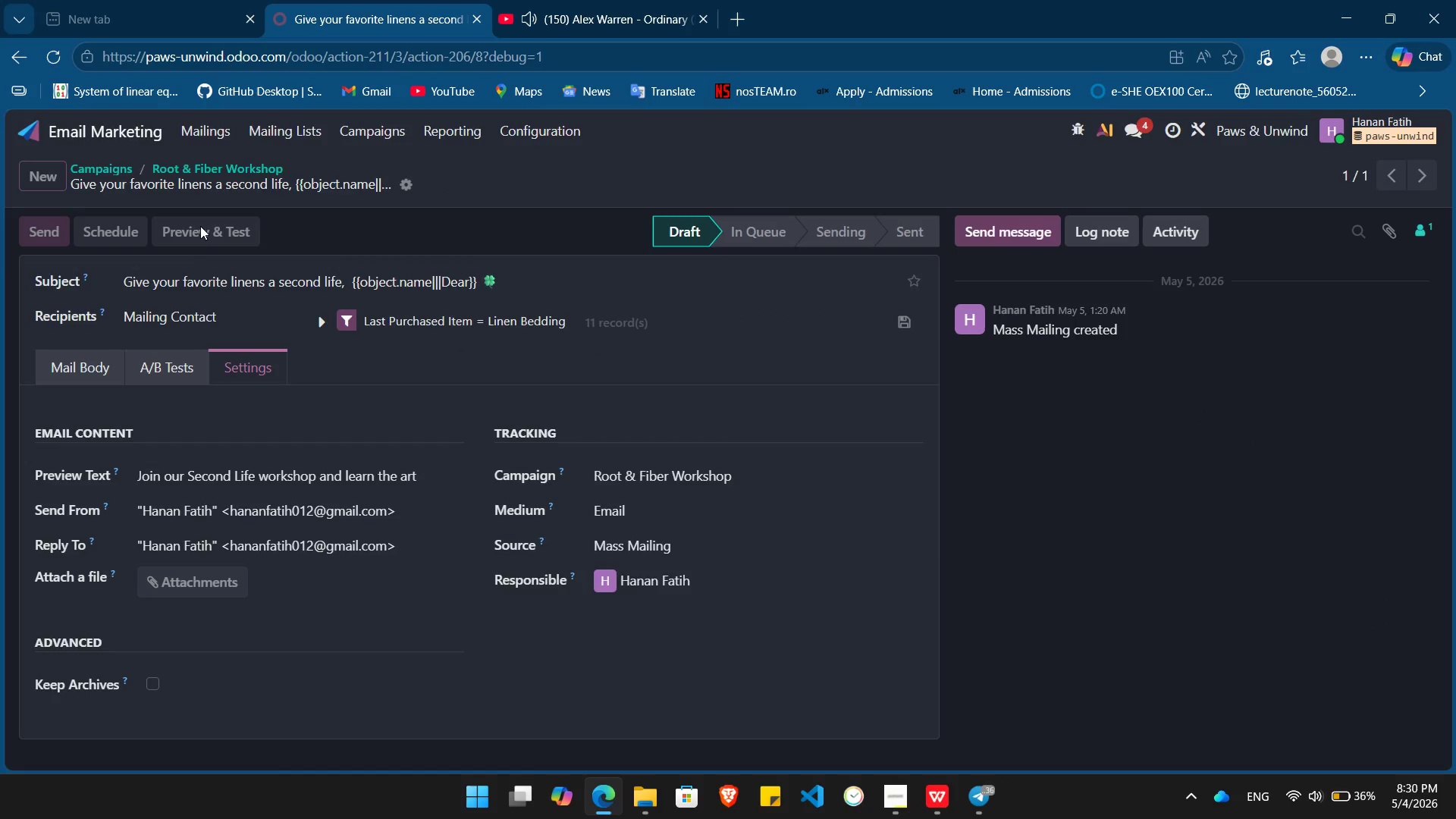 
left_click([1248, 162])
 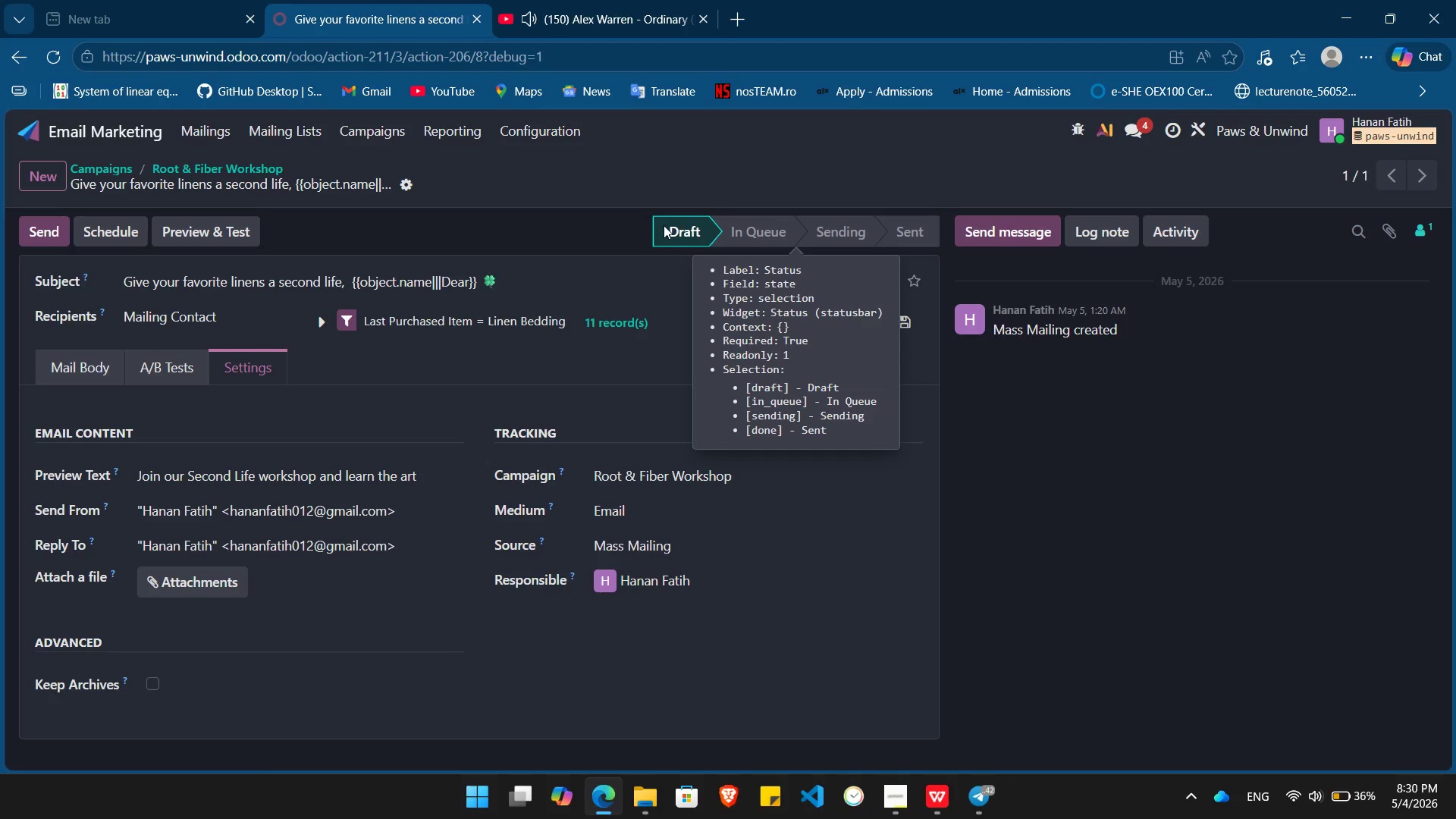 
hold_key(key=MetaLeft, duration=0.41)
 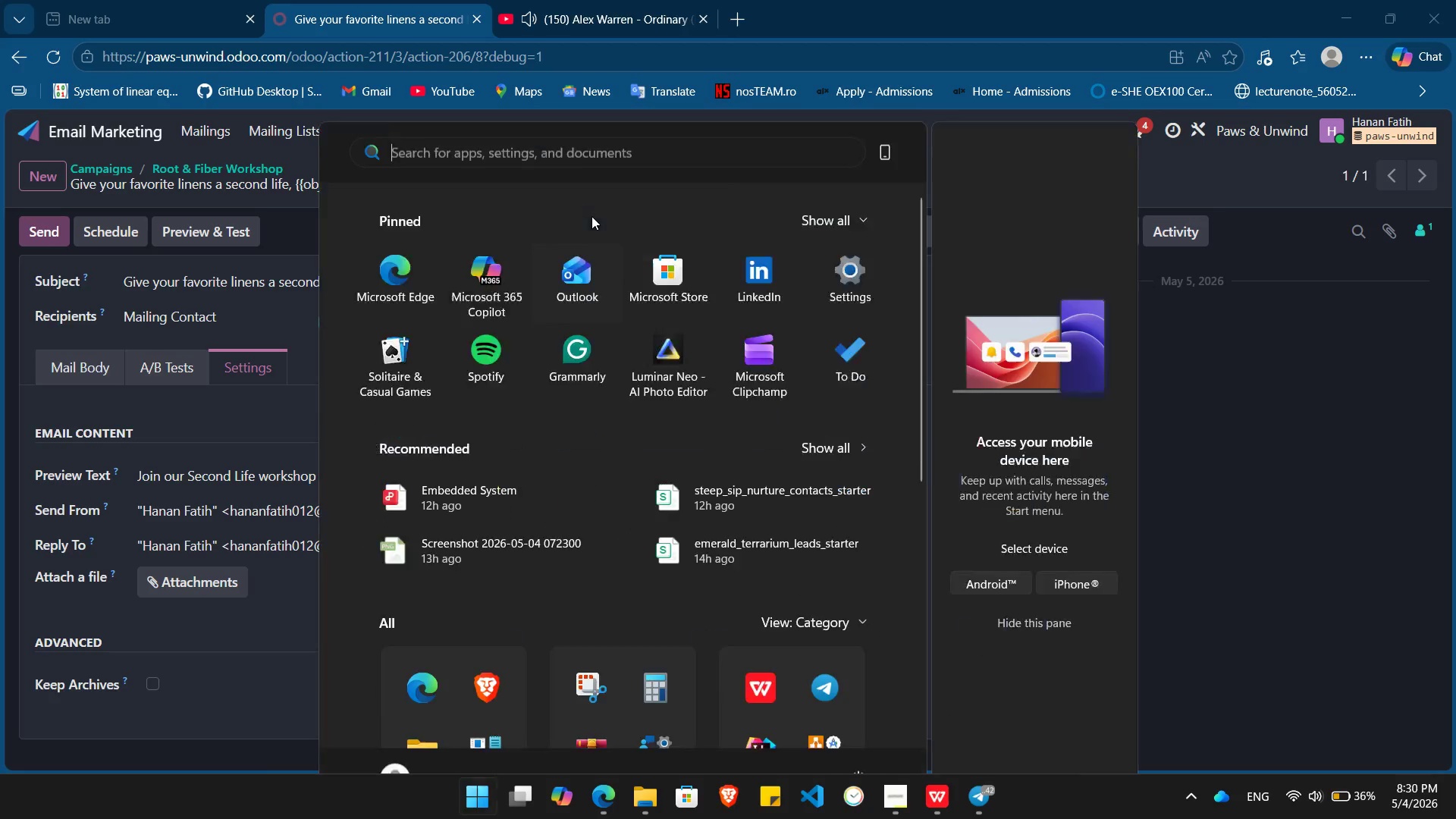 
left_click([592, 216])
 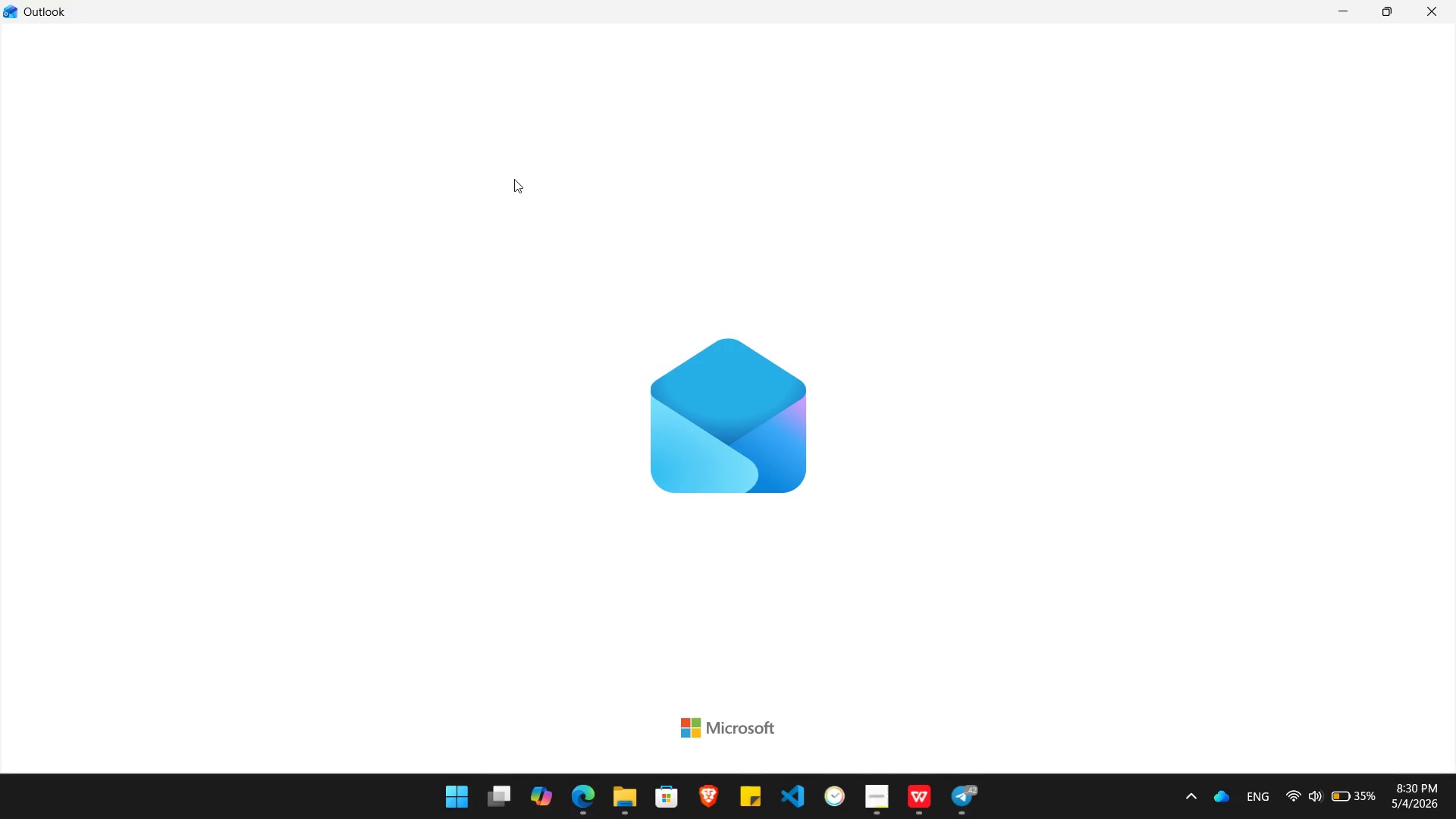 
wait(5.11)
 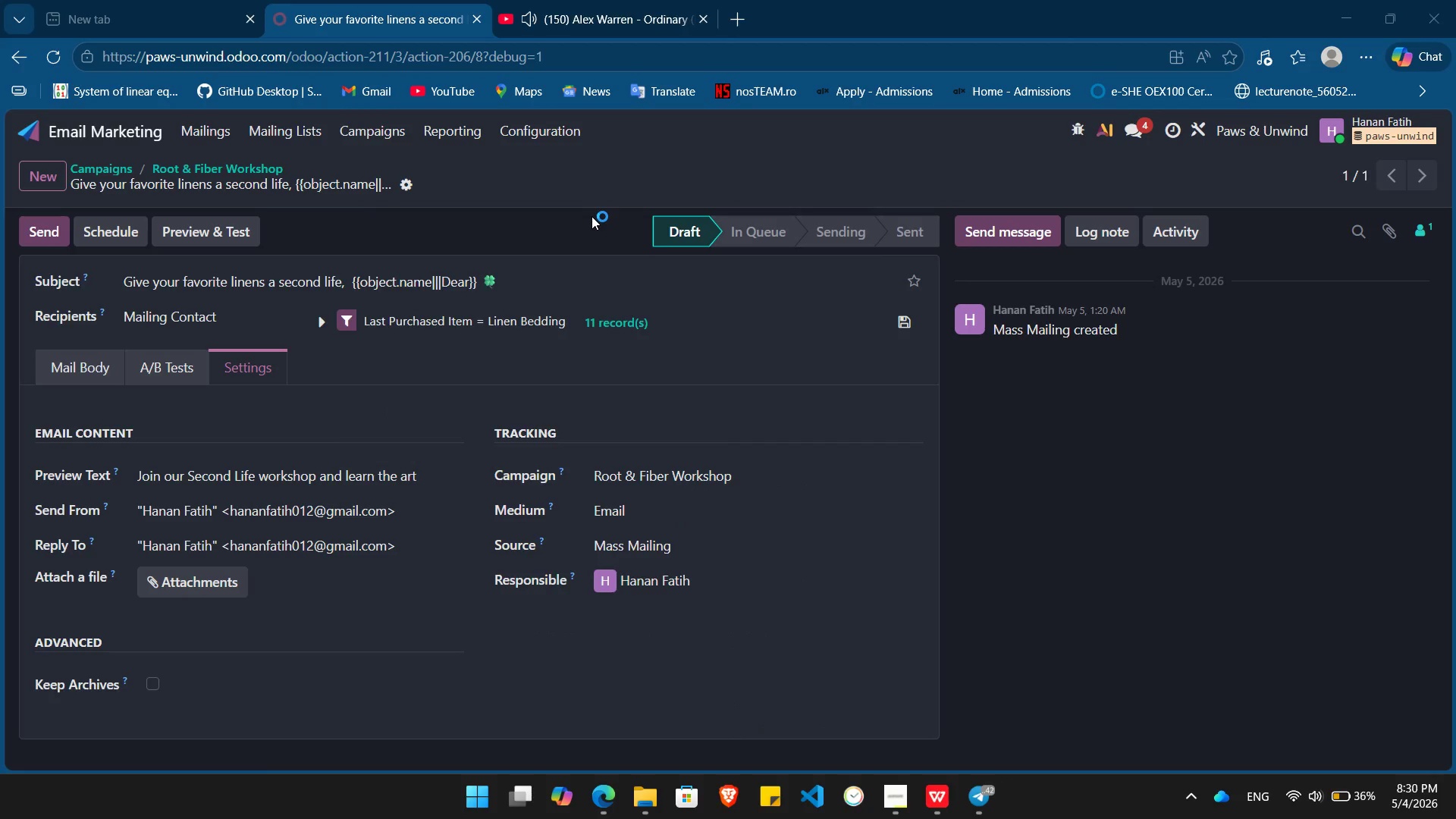 
left_click([1445, 0])
 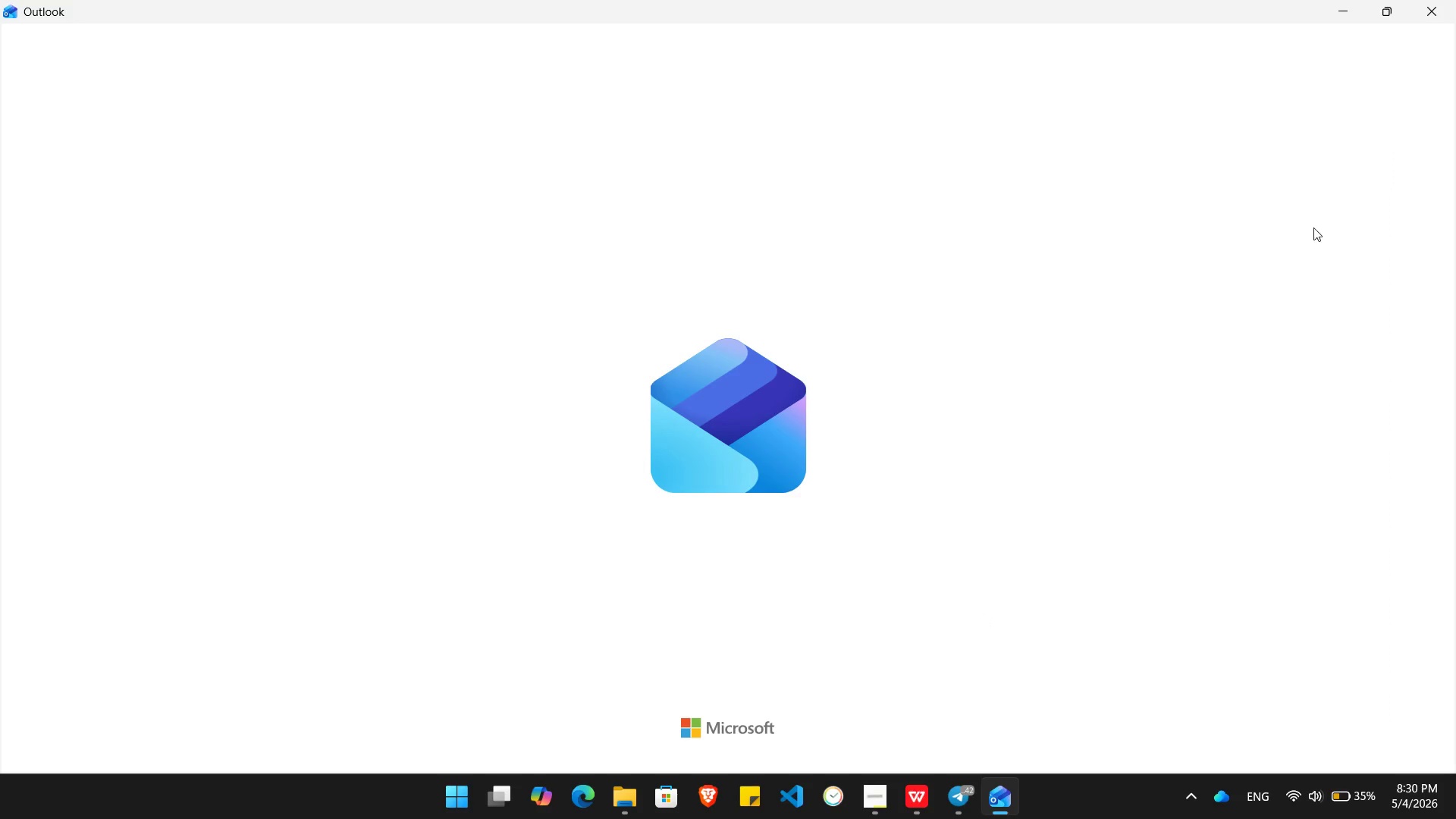 
left_click([1455, 0])
 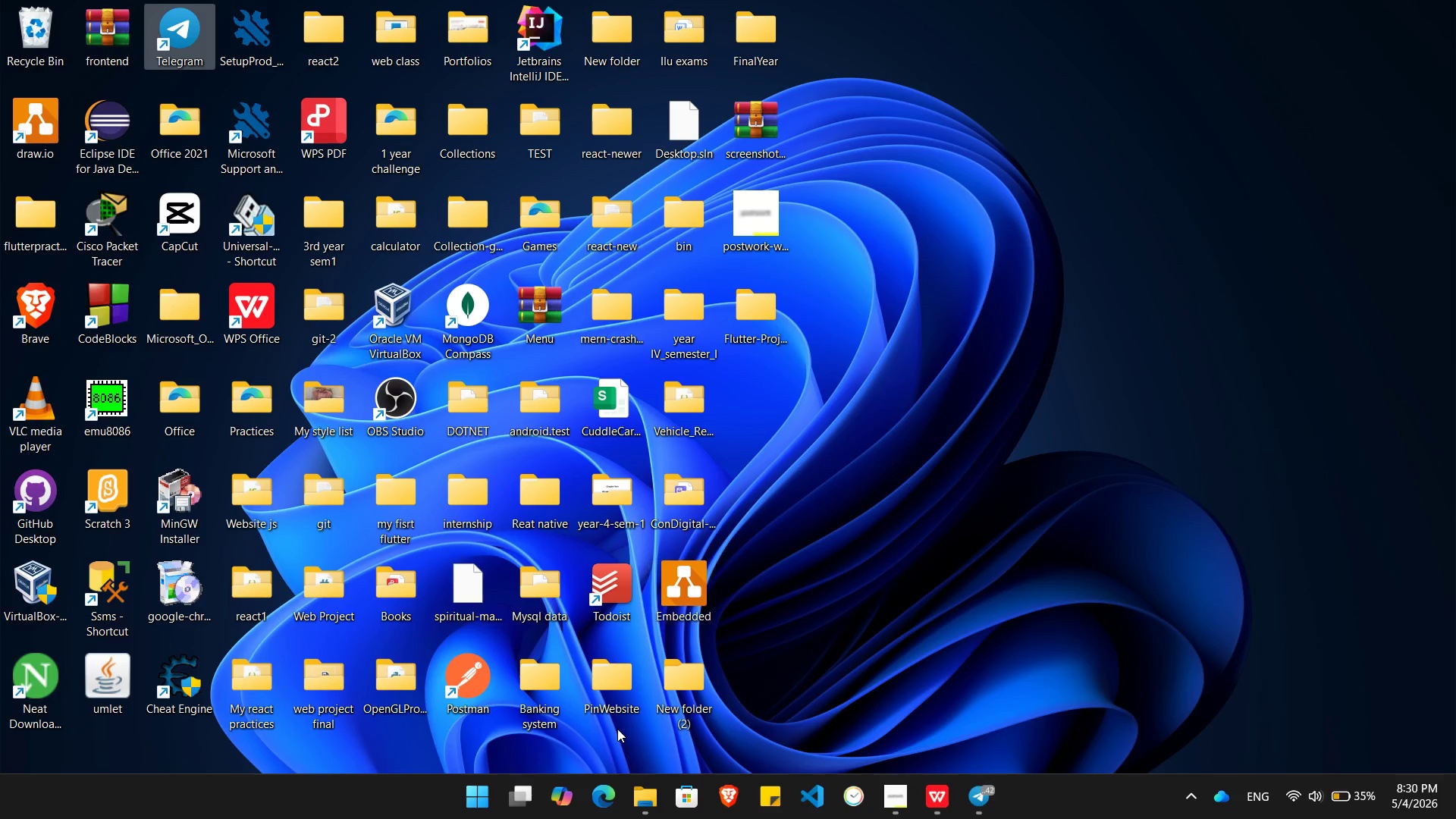 
left_click([601, 802])
 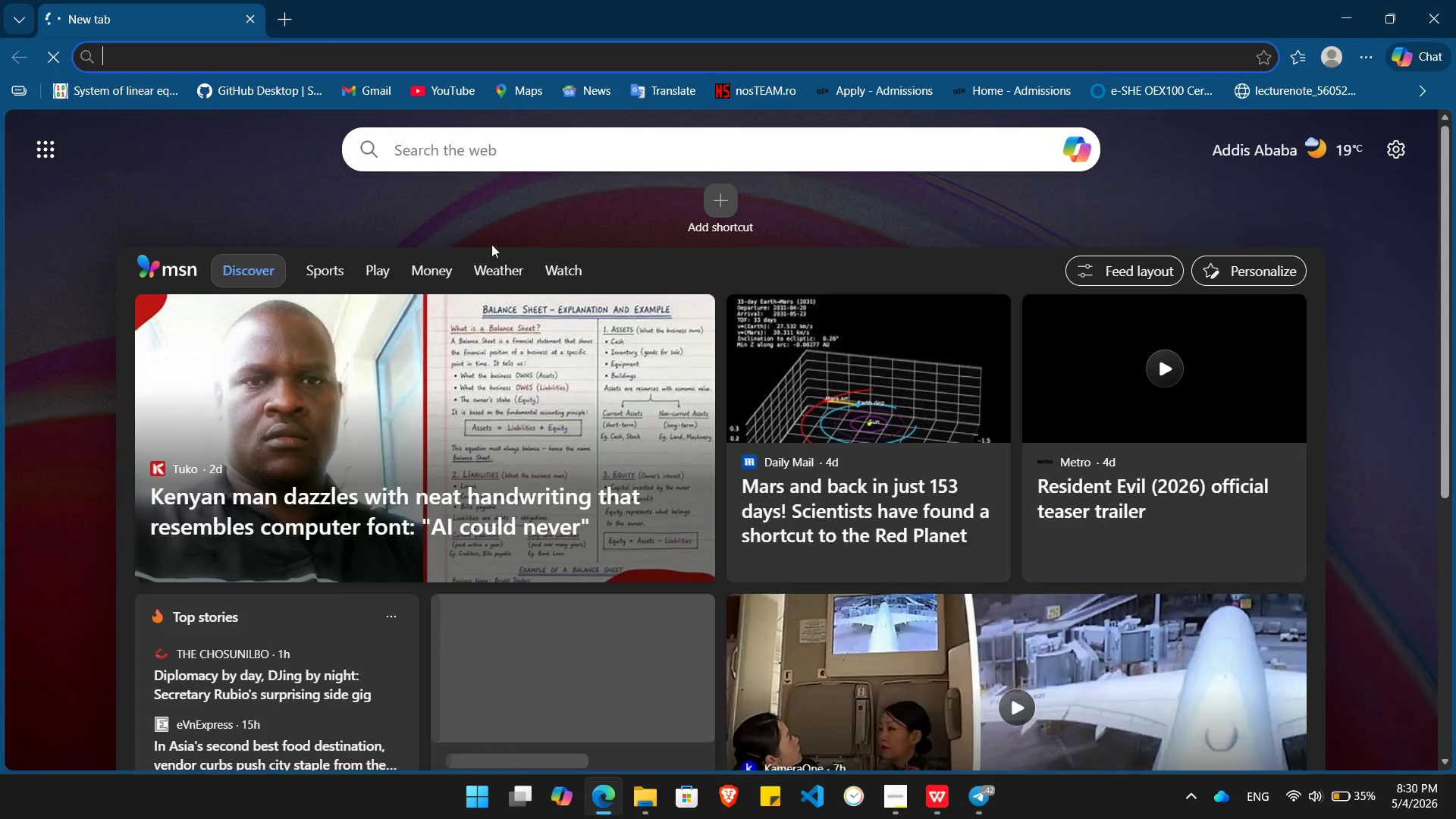 
mouse_move([377, 221])
 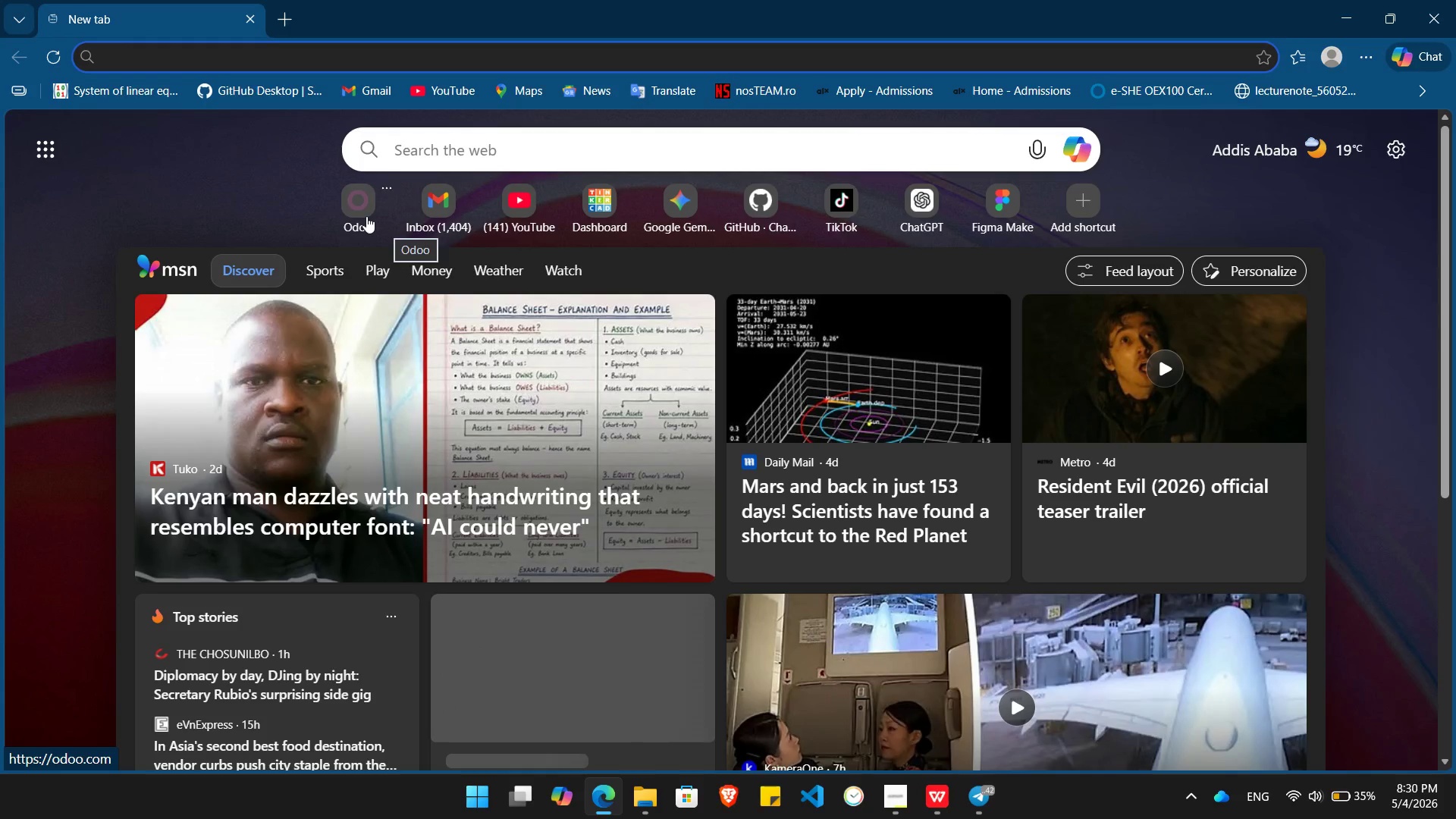 
left_click([366, 216])
 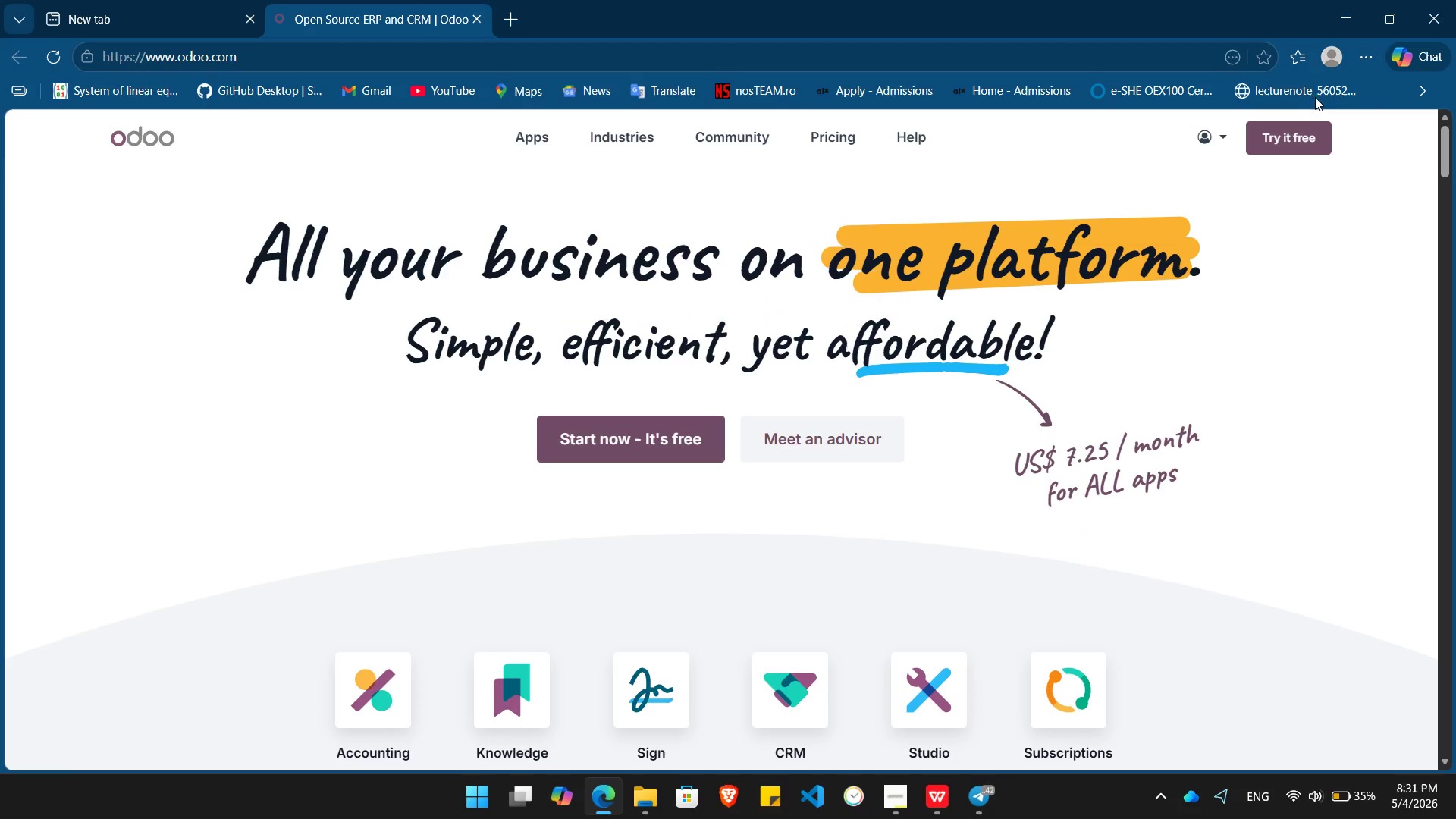 
left_click([1212, 135])
 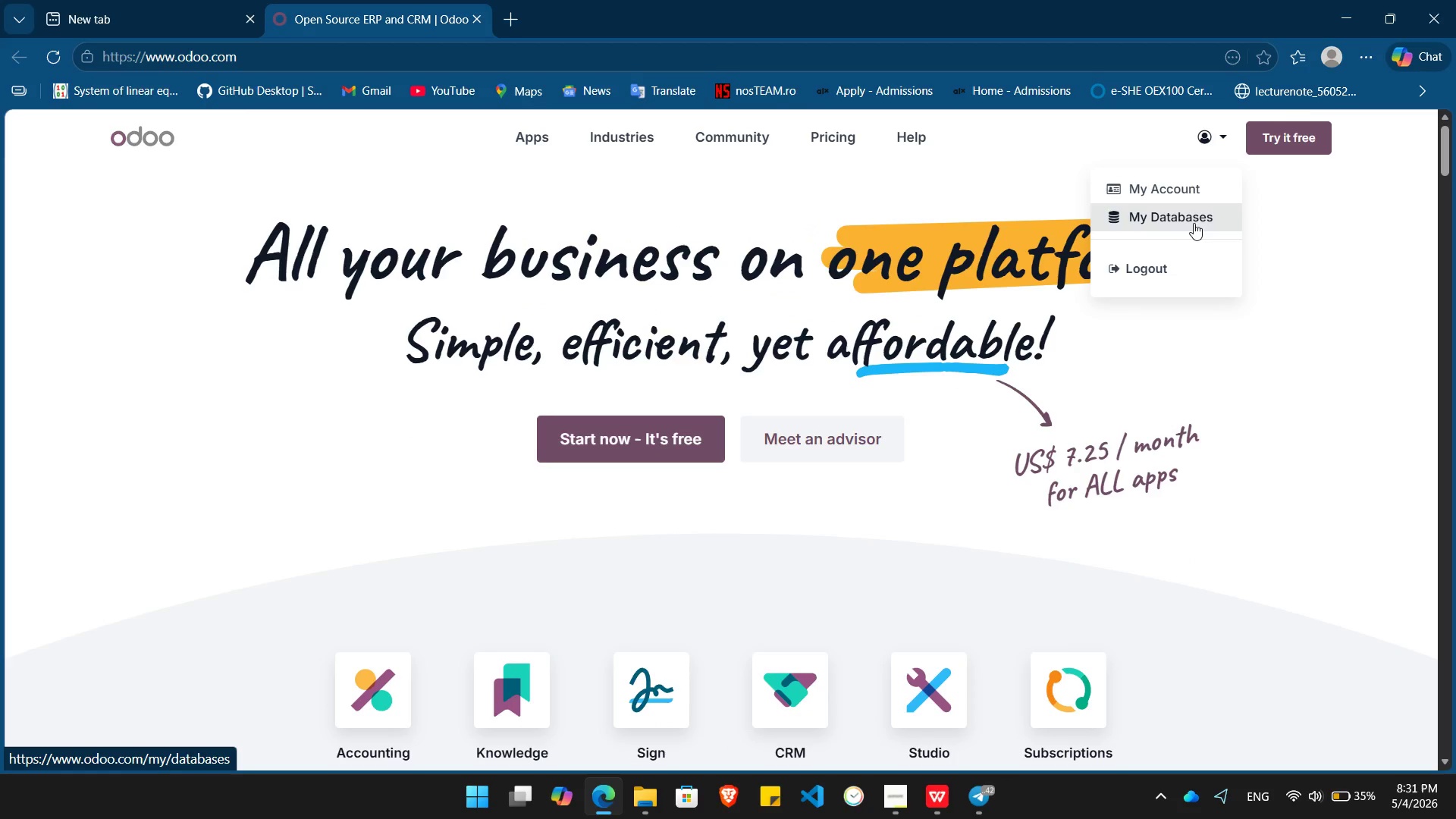 
left_click([1194, 223])
 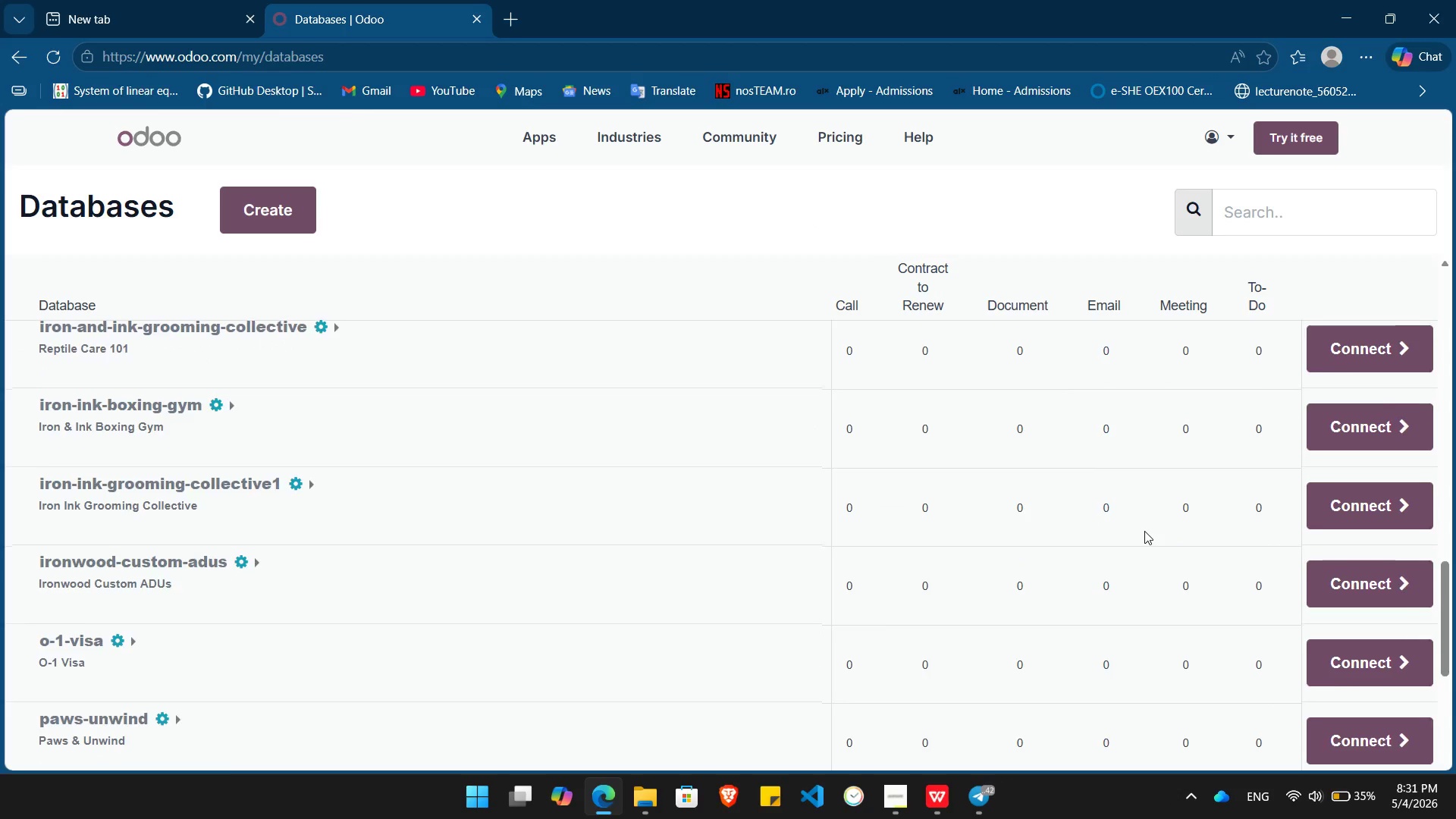 
wait(7.89)
 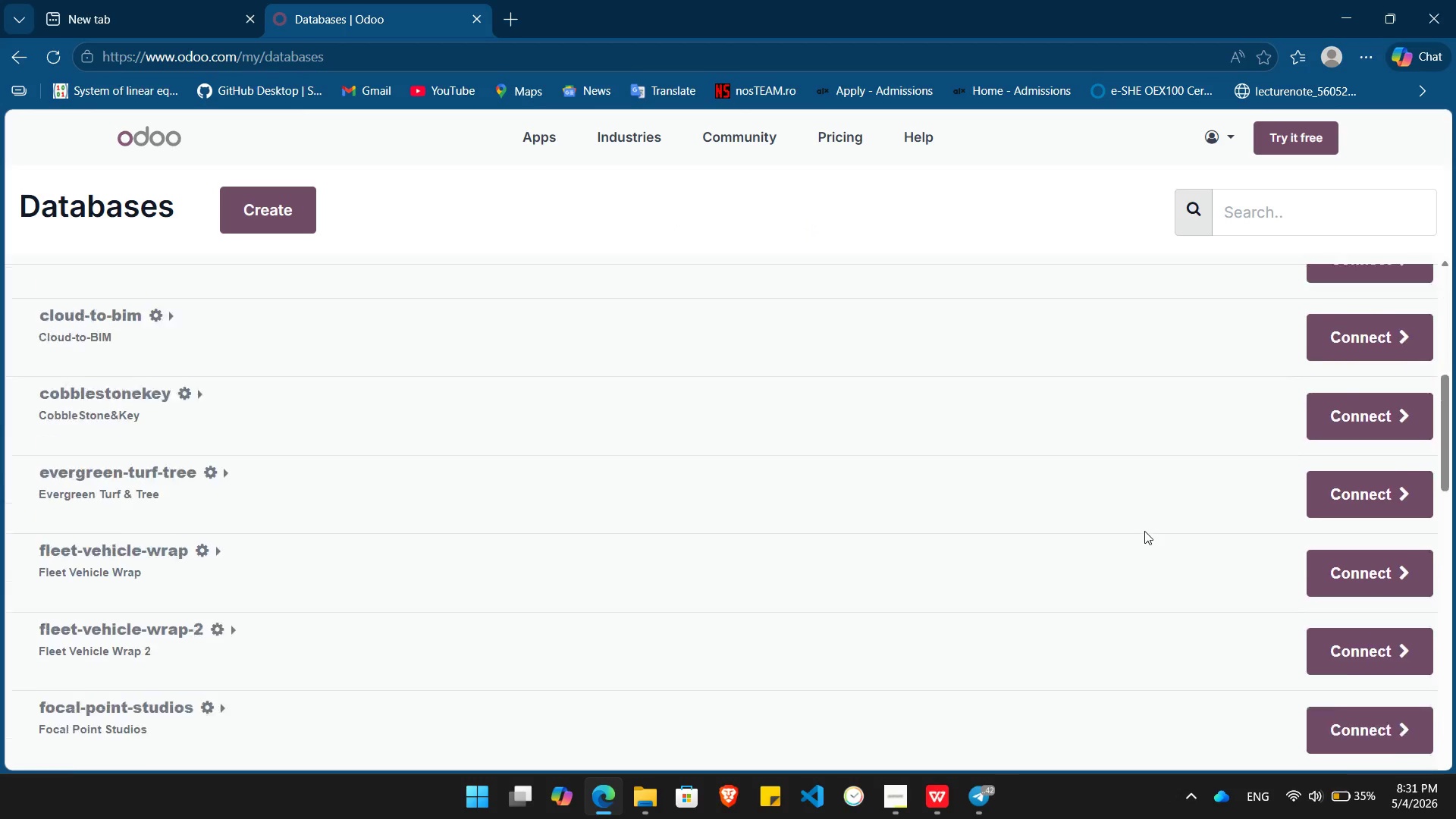 
left_click([1372, 531])
 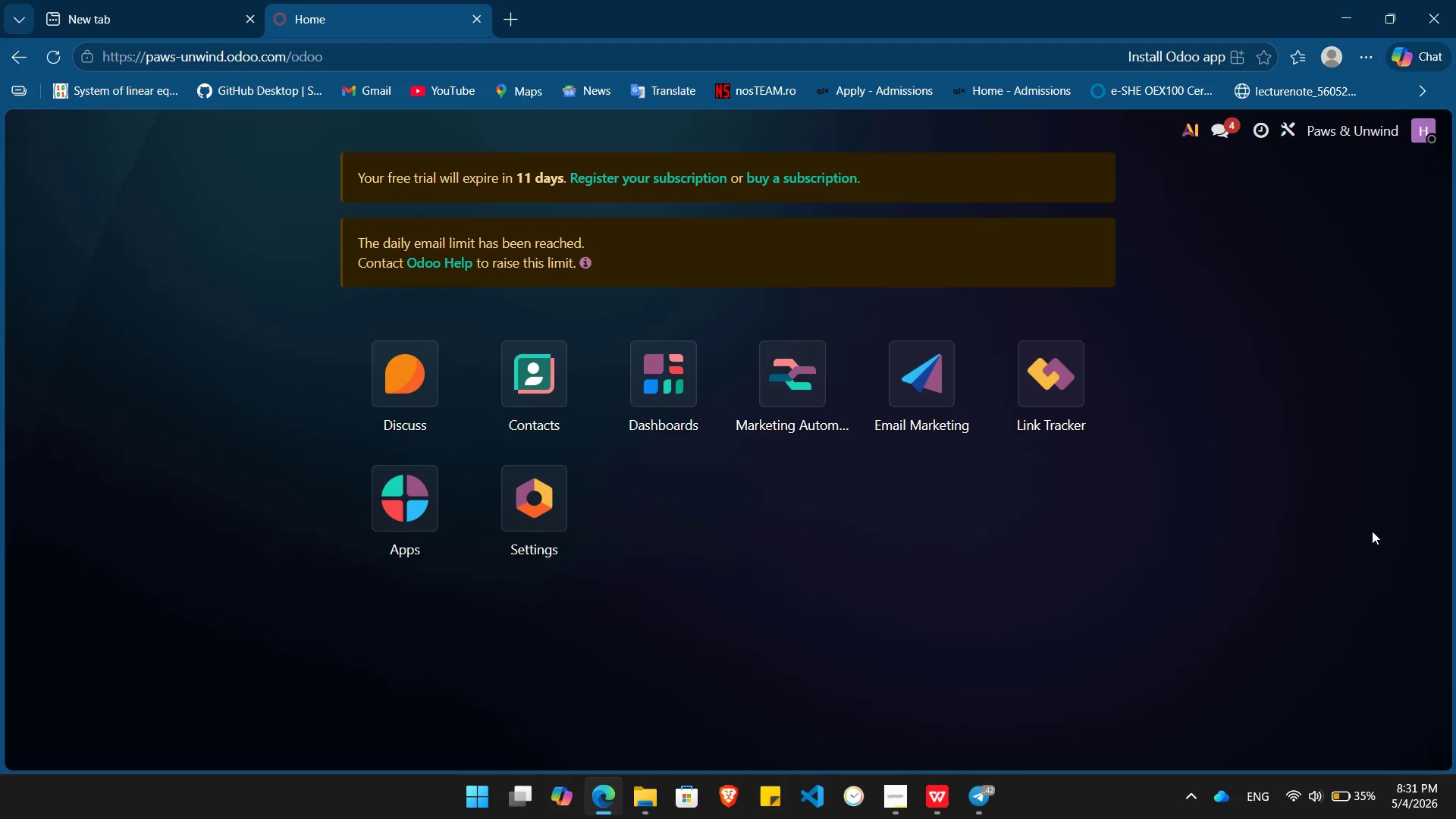 
wait(6.03)
 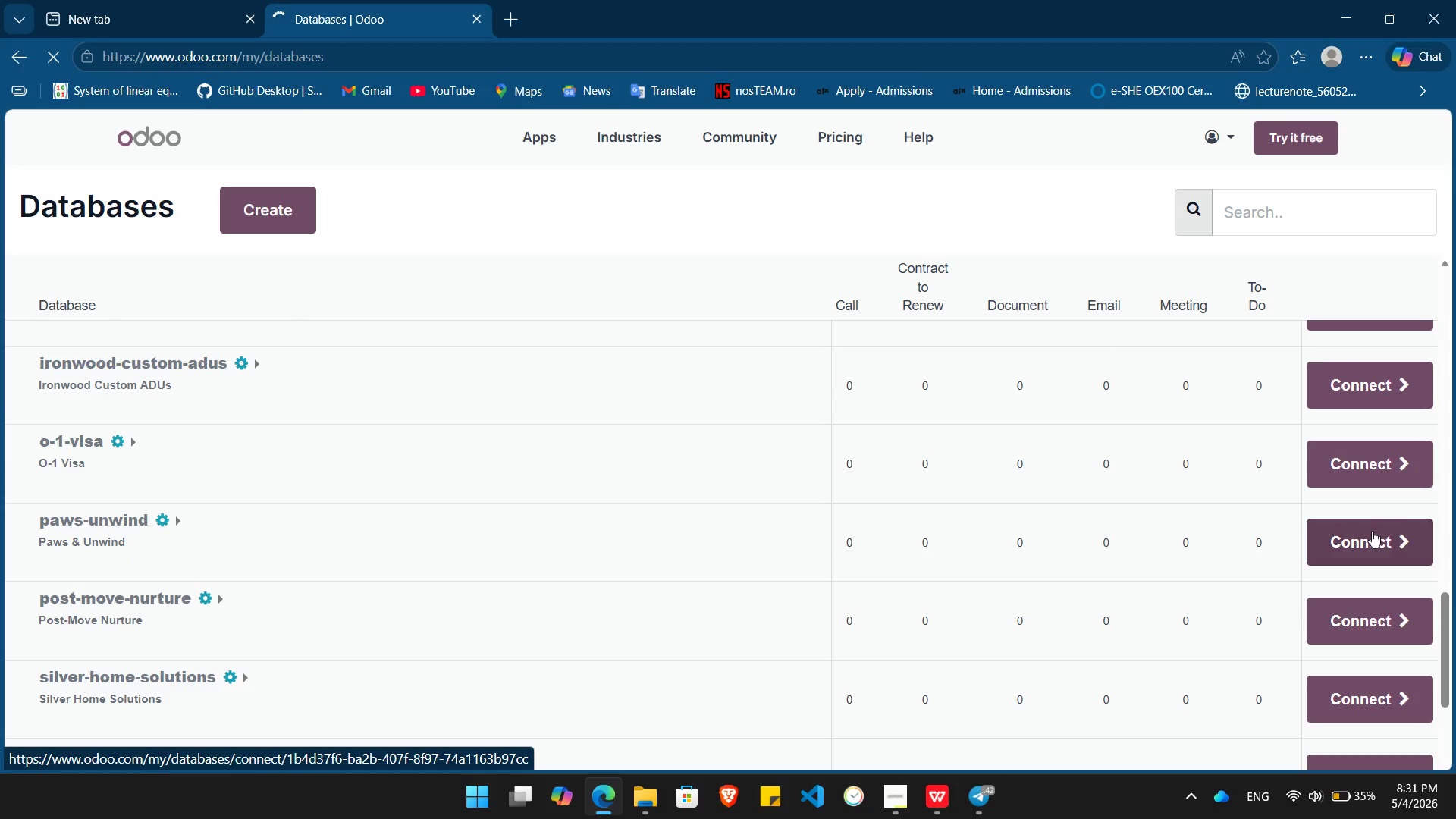 
left_click([925, 368])
 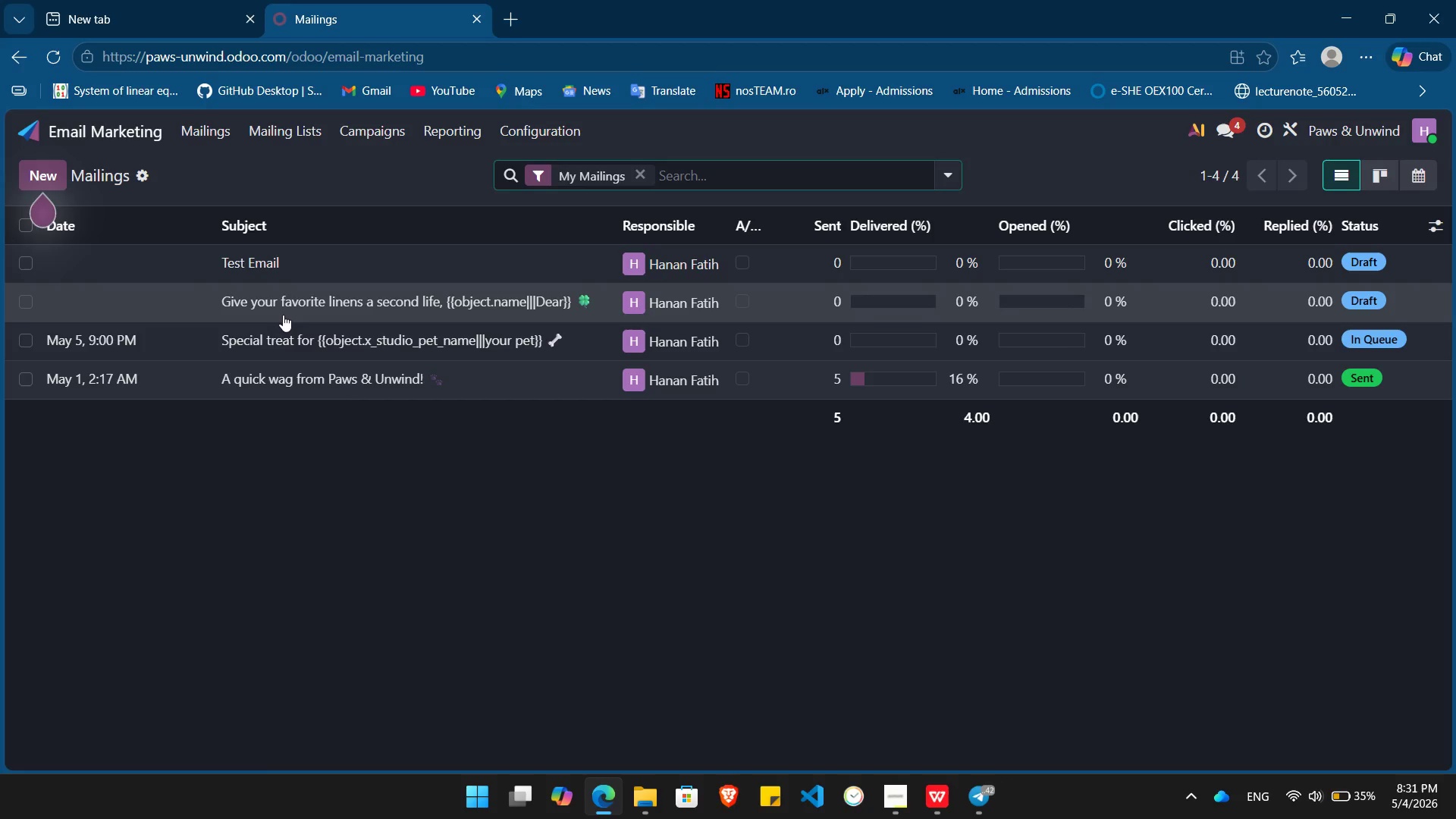 
left_click([302, 303])
 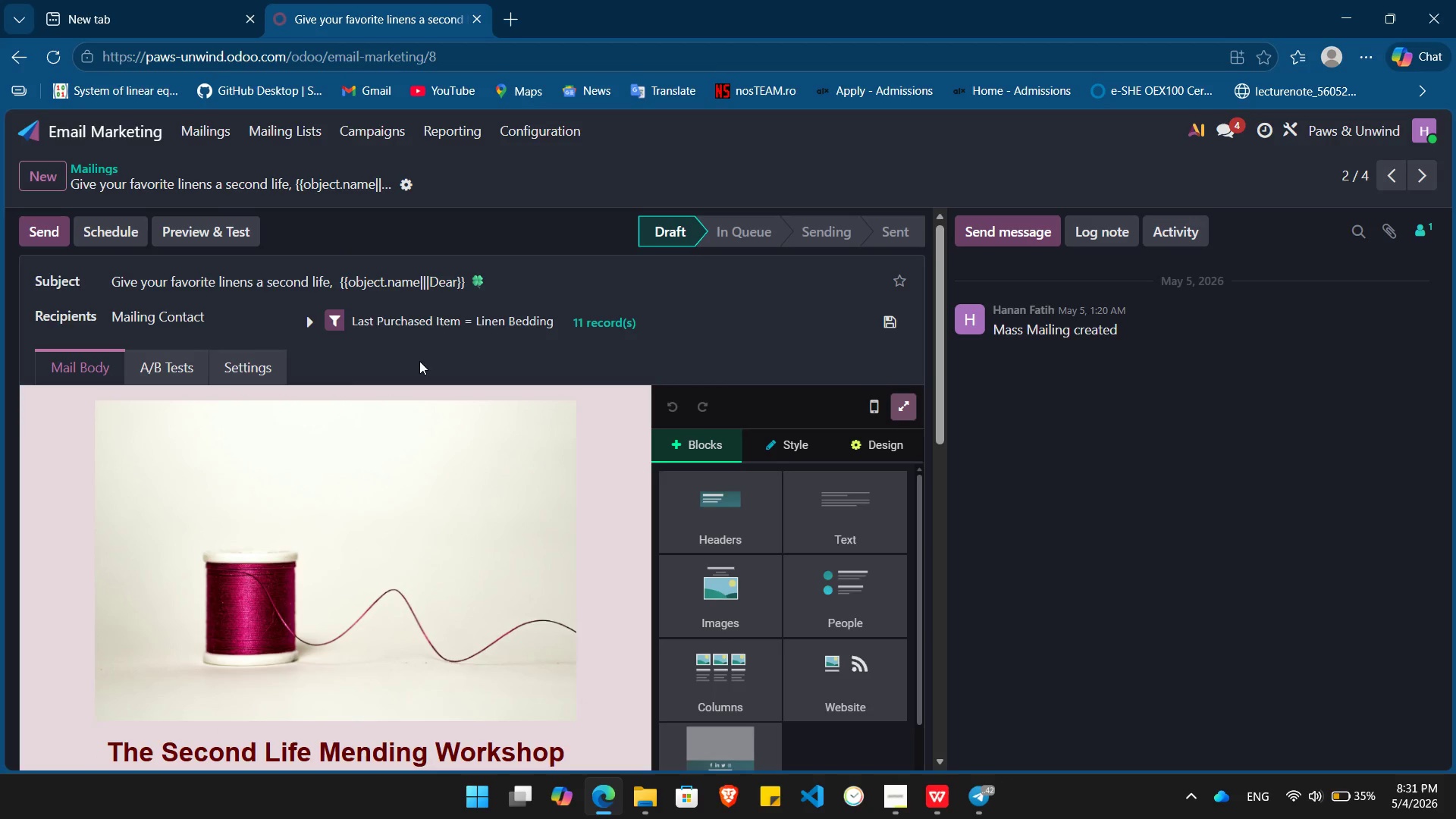 
wait(7.31)
 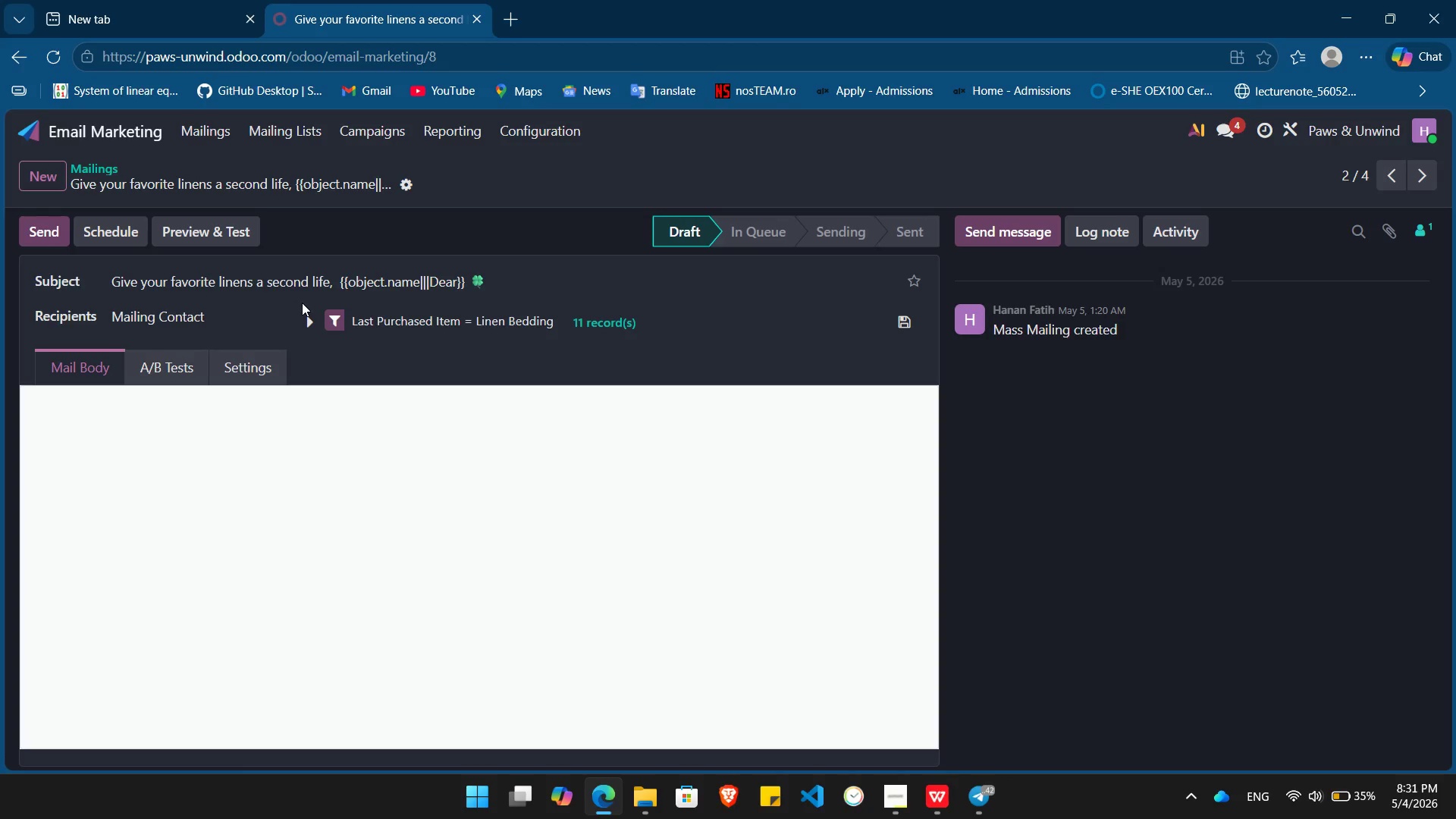 
key(Alt+Meta+AltLeft)
 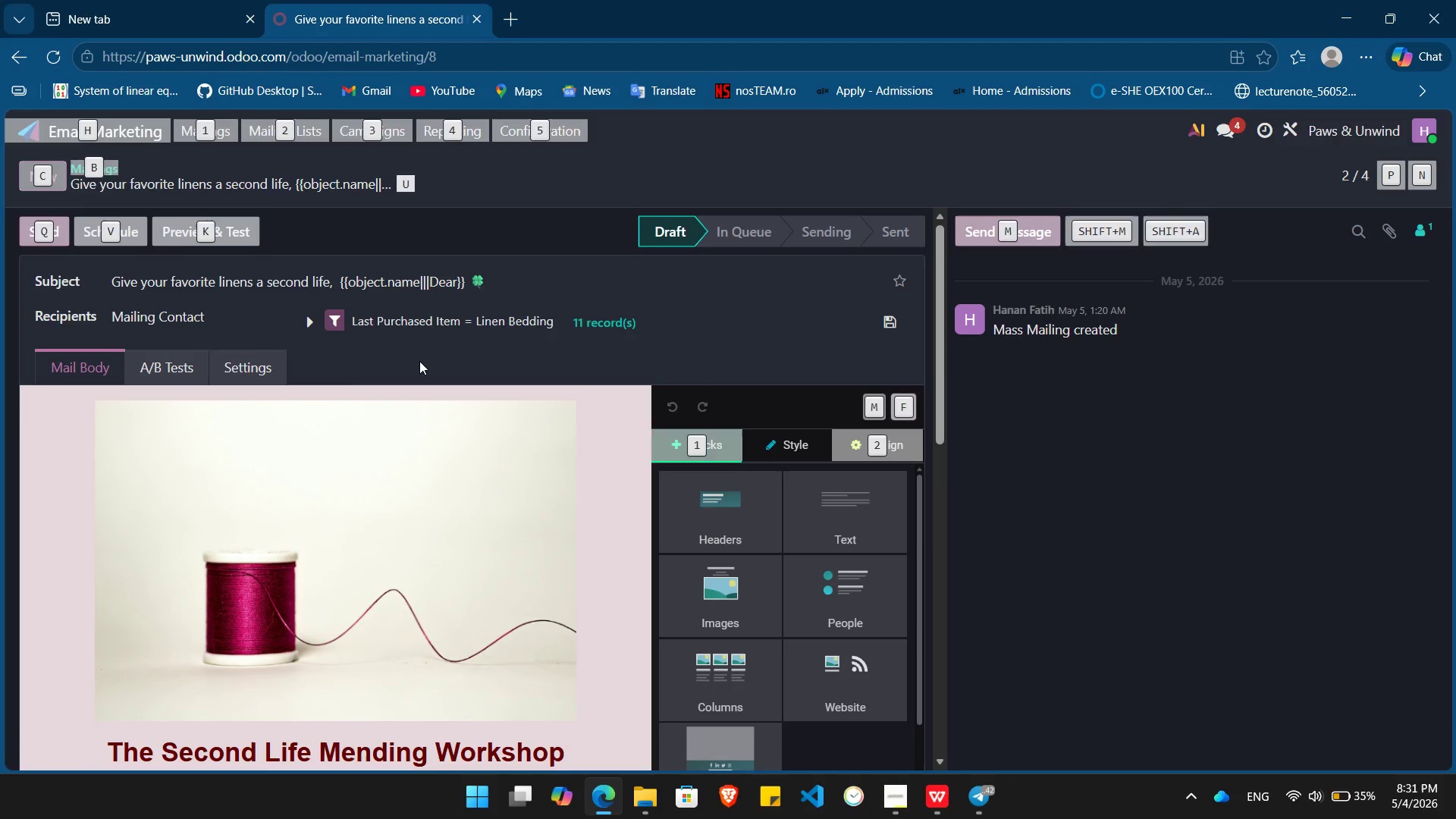 
key(Alt+Meta+R)
 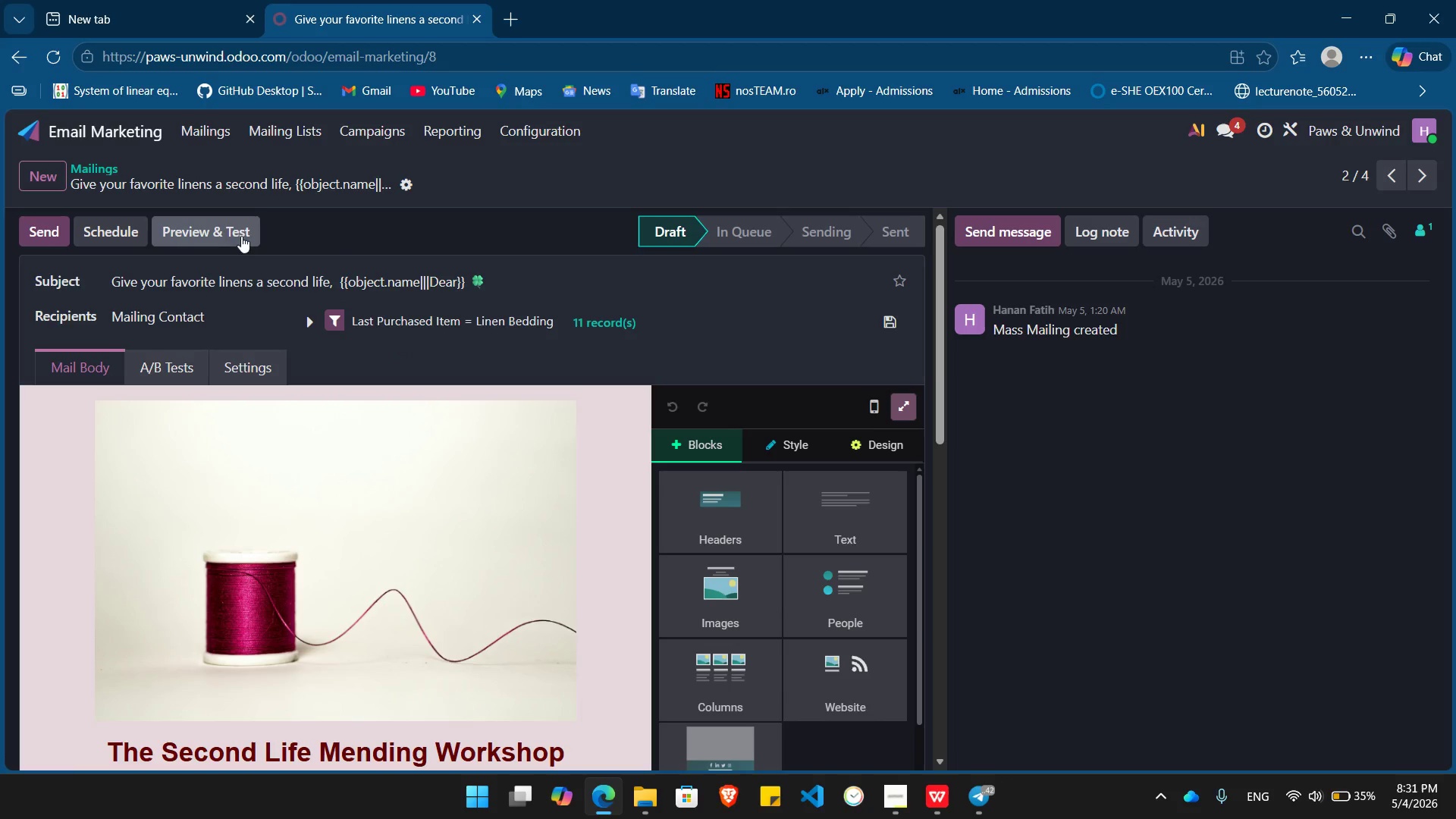 
left_click([190, 231])
 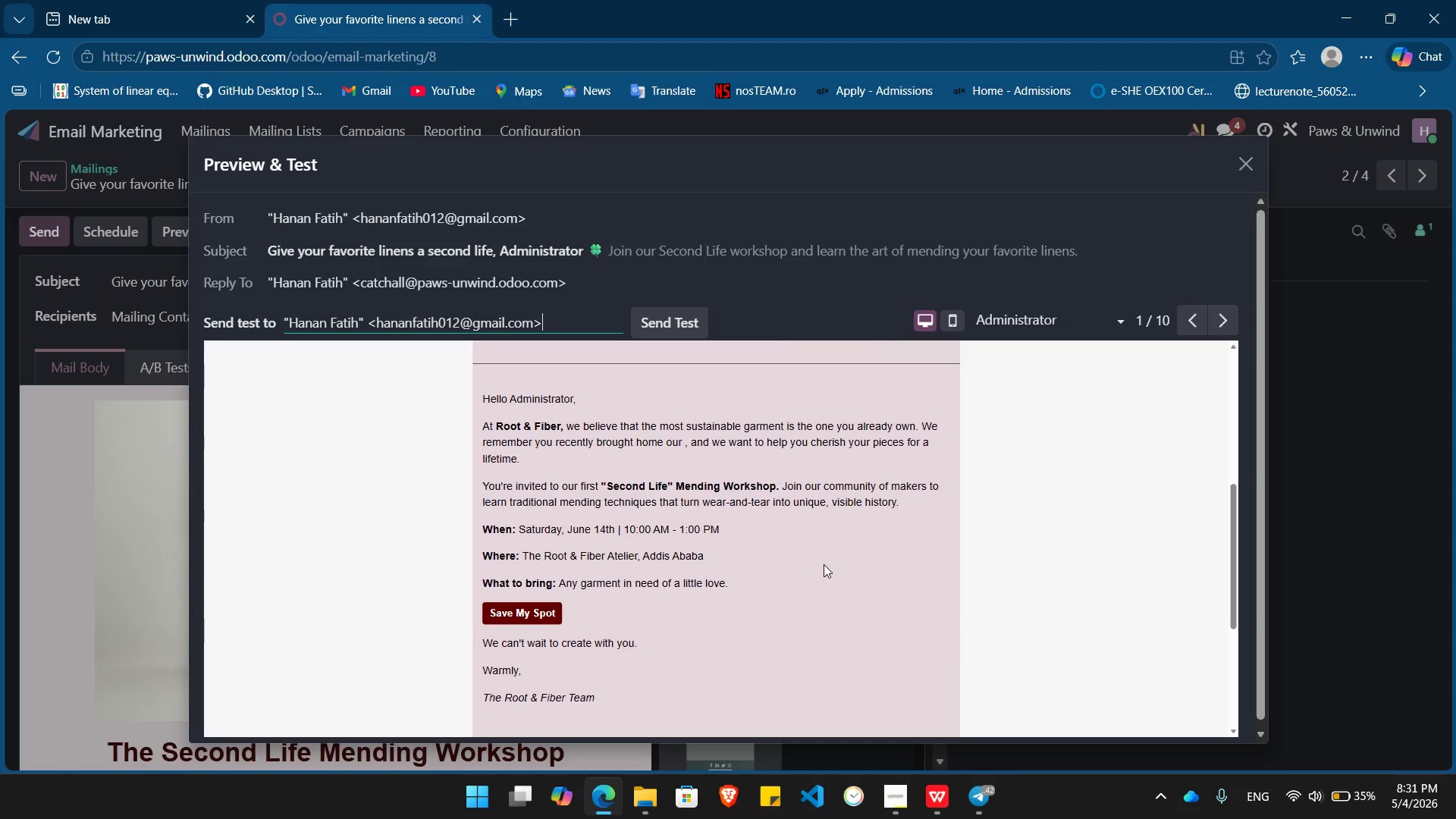 
wait(6.34)
 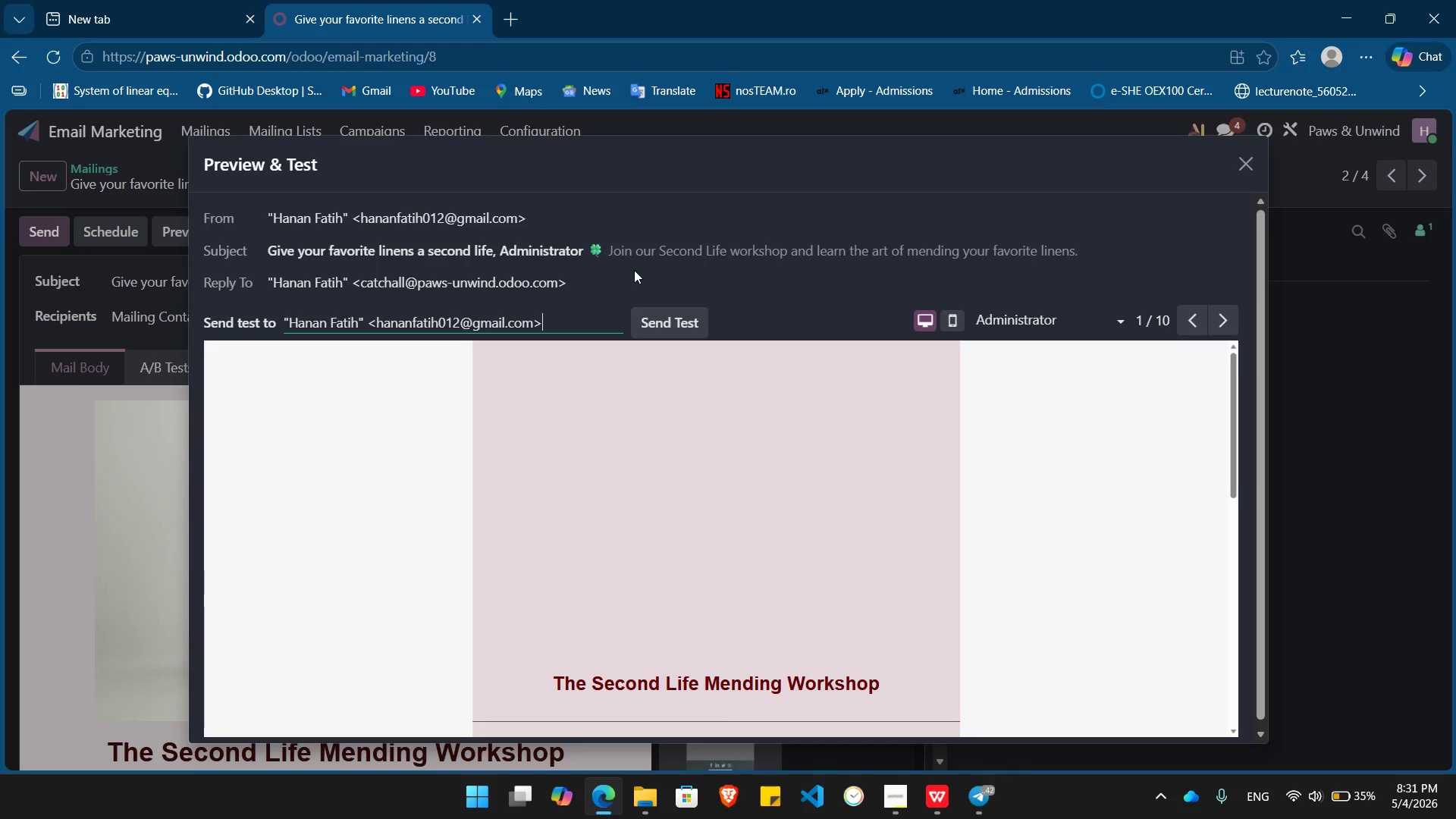 
left_click([1052, 321])
 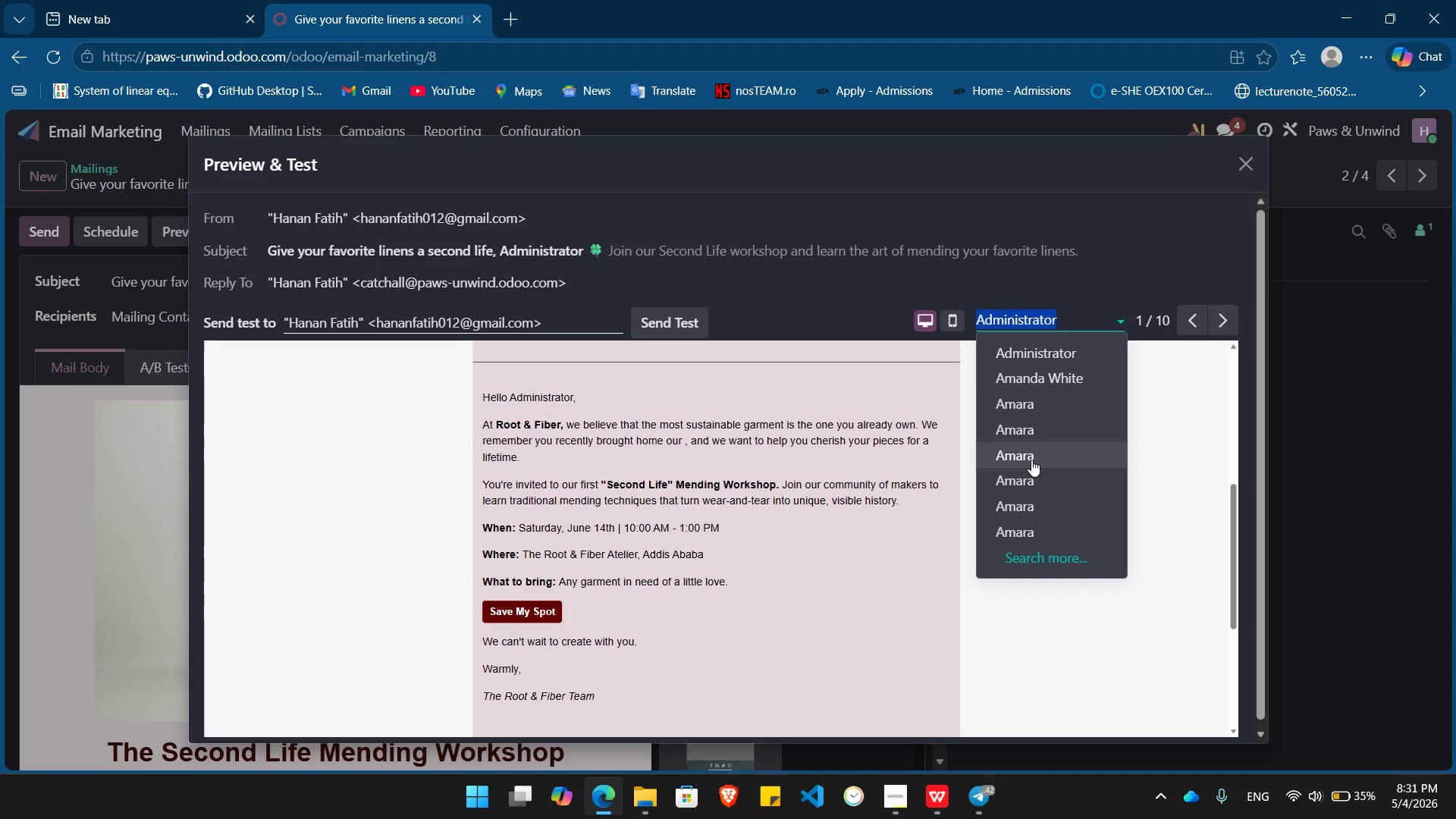 
left_click([1031, 465])
 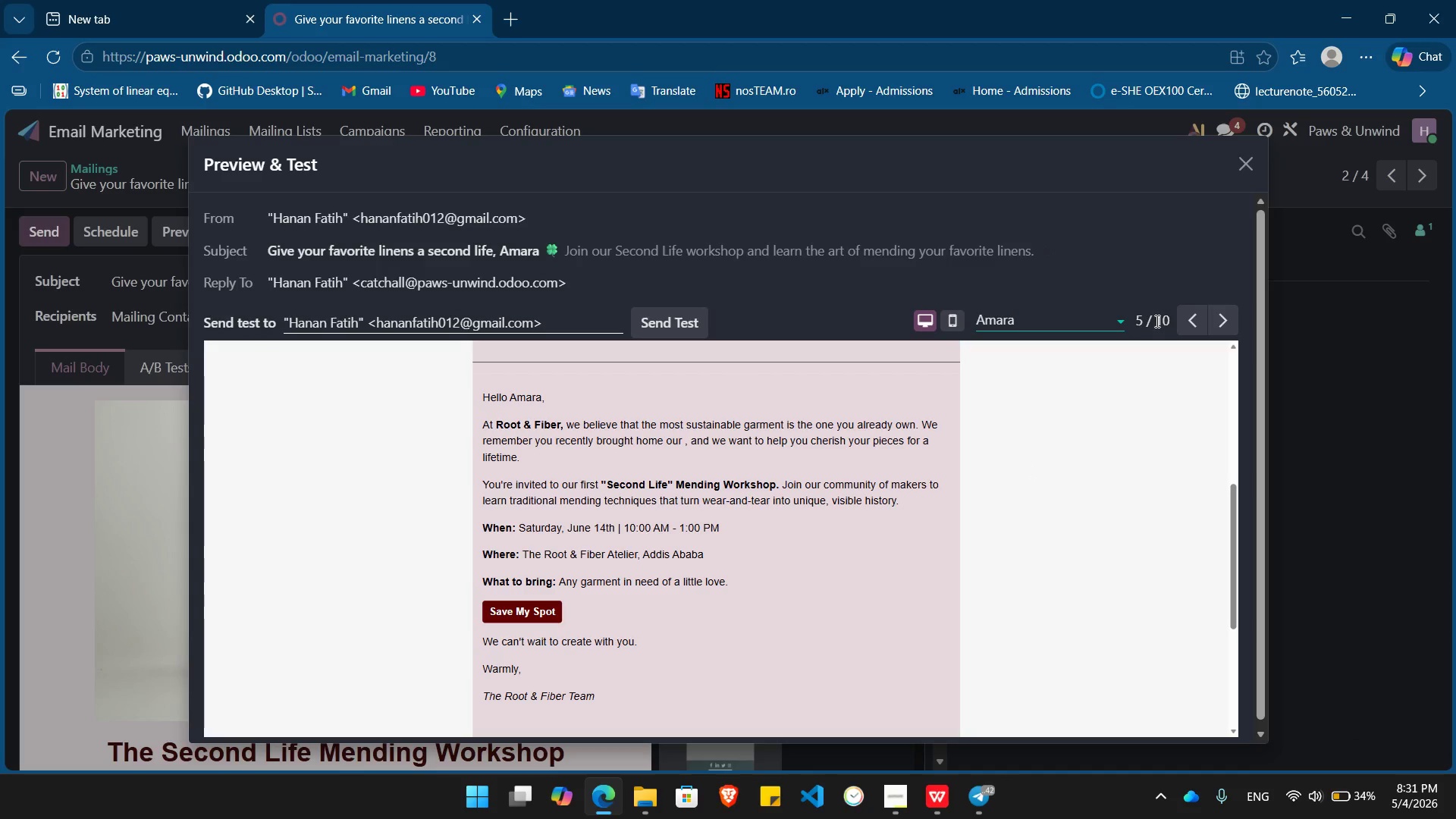 
left_click([1228, 331])
 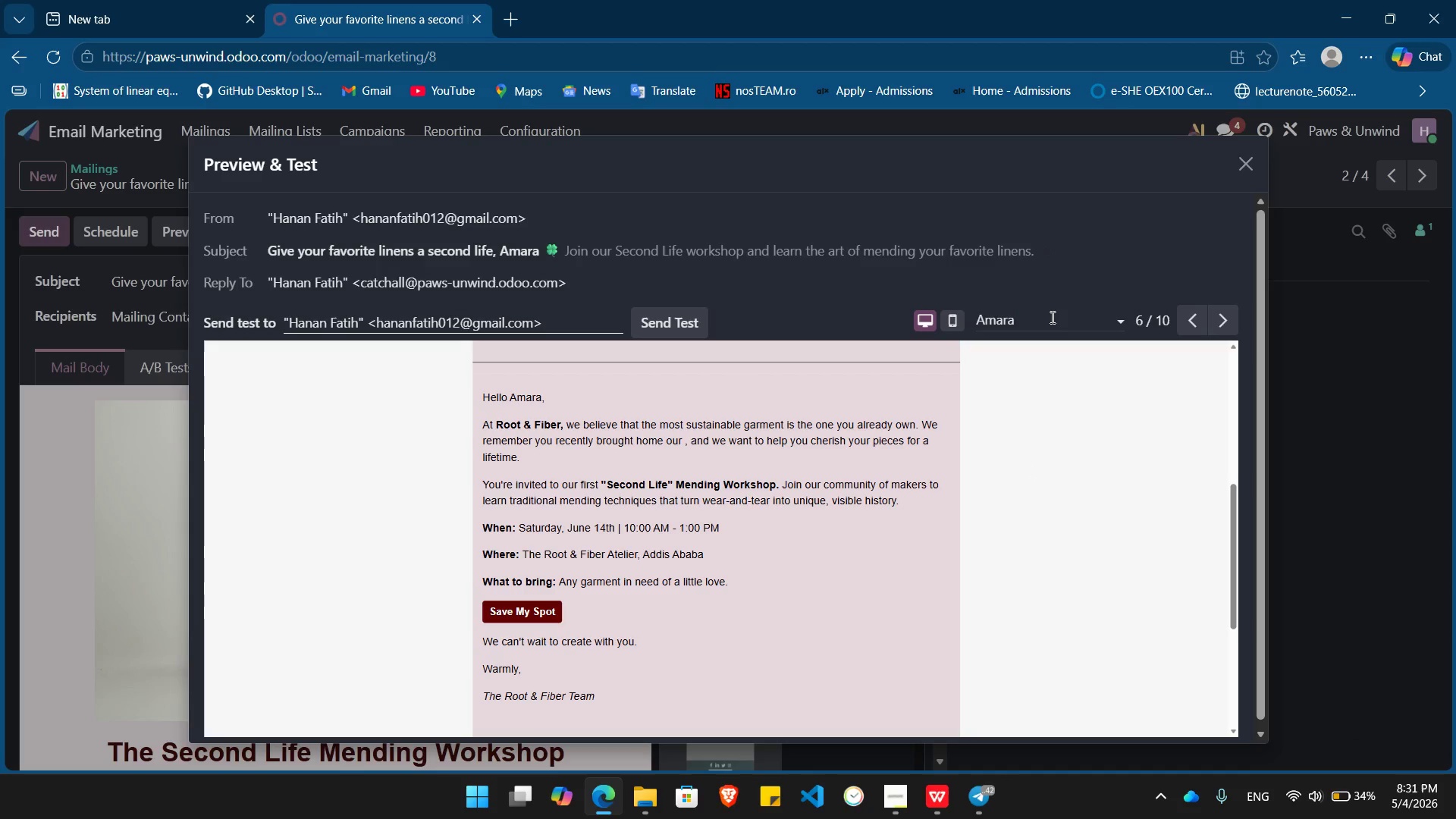 
left_click([1041, 319])
 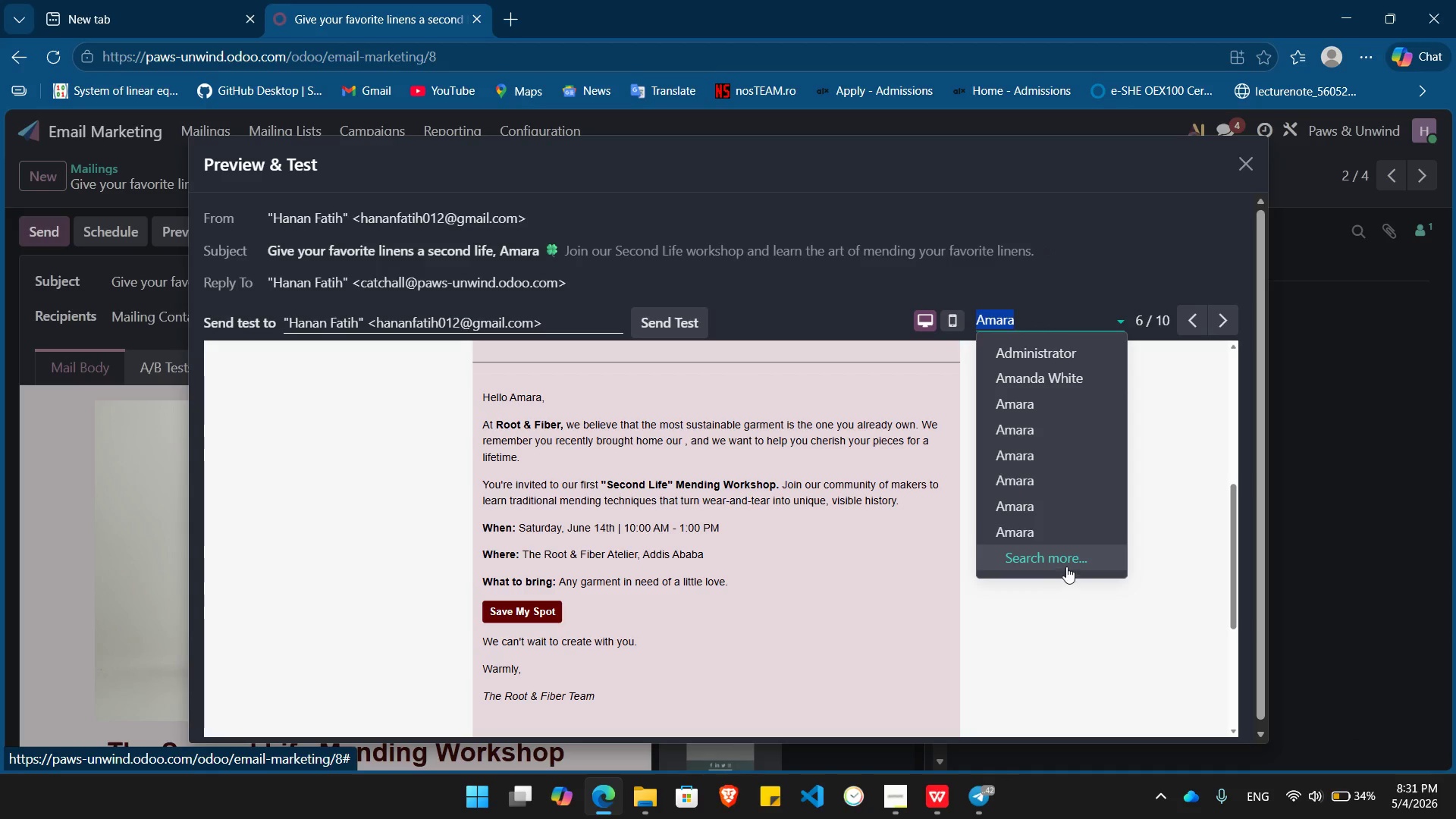 
left_click([1065, 557])
 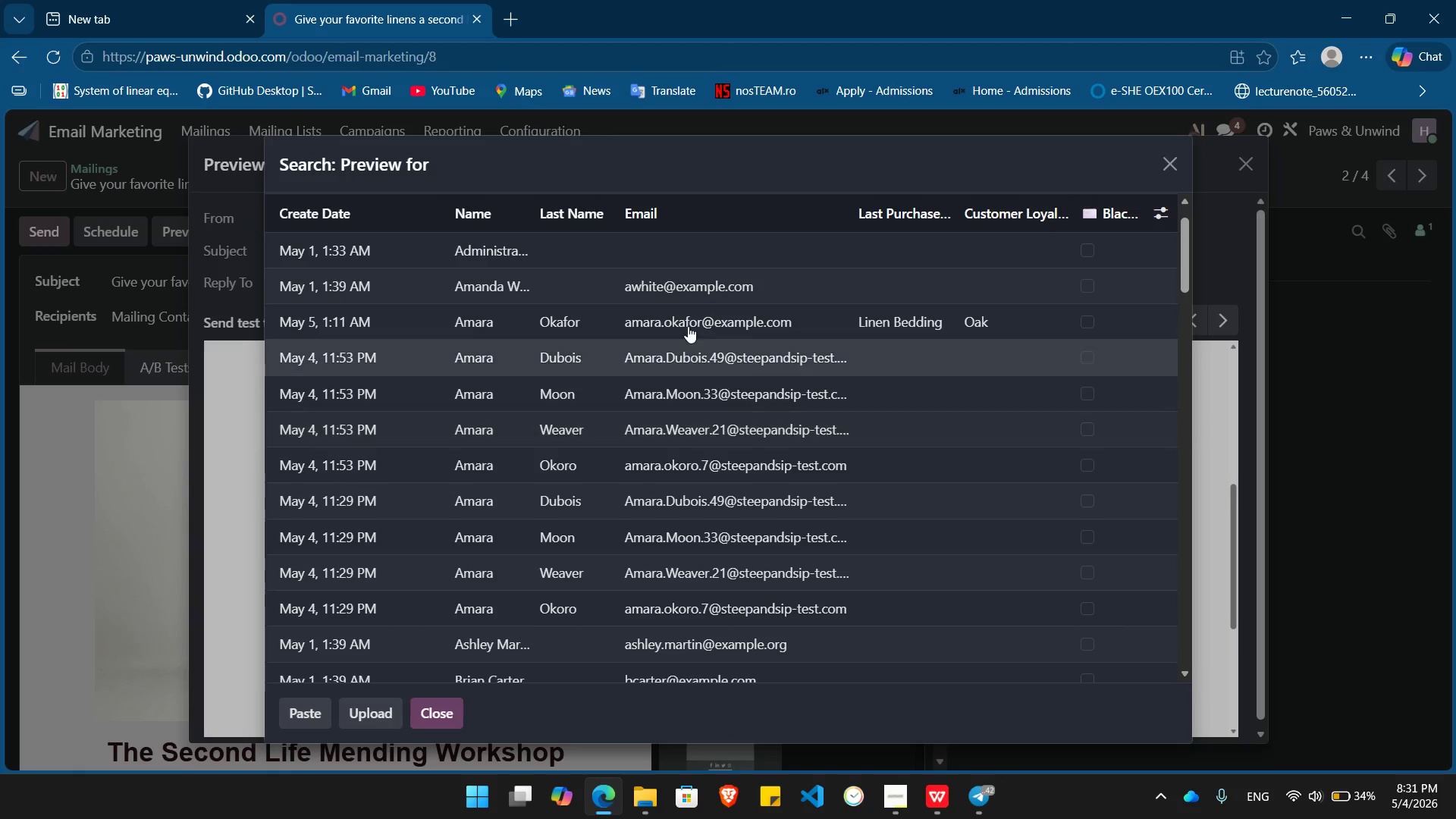 
wait(5.94)
 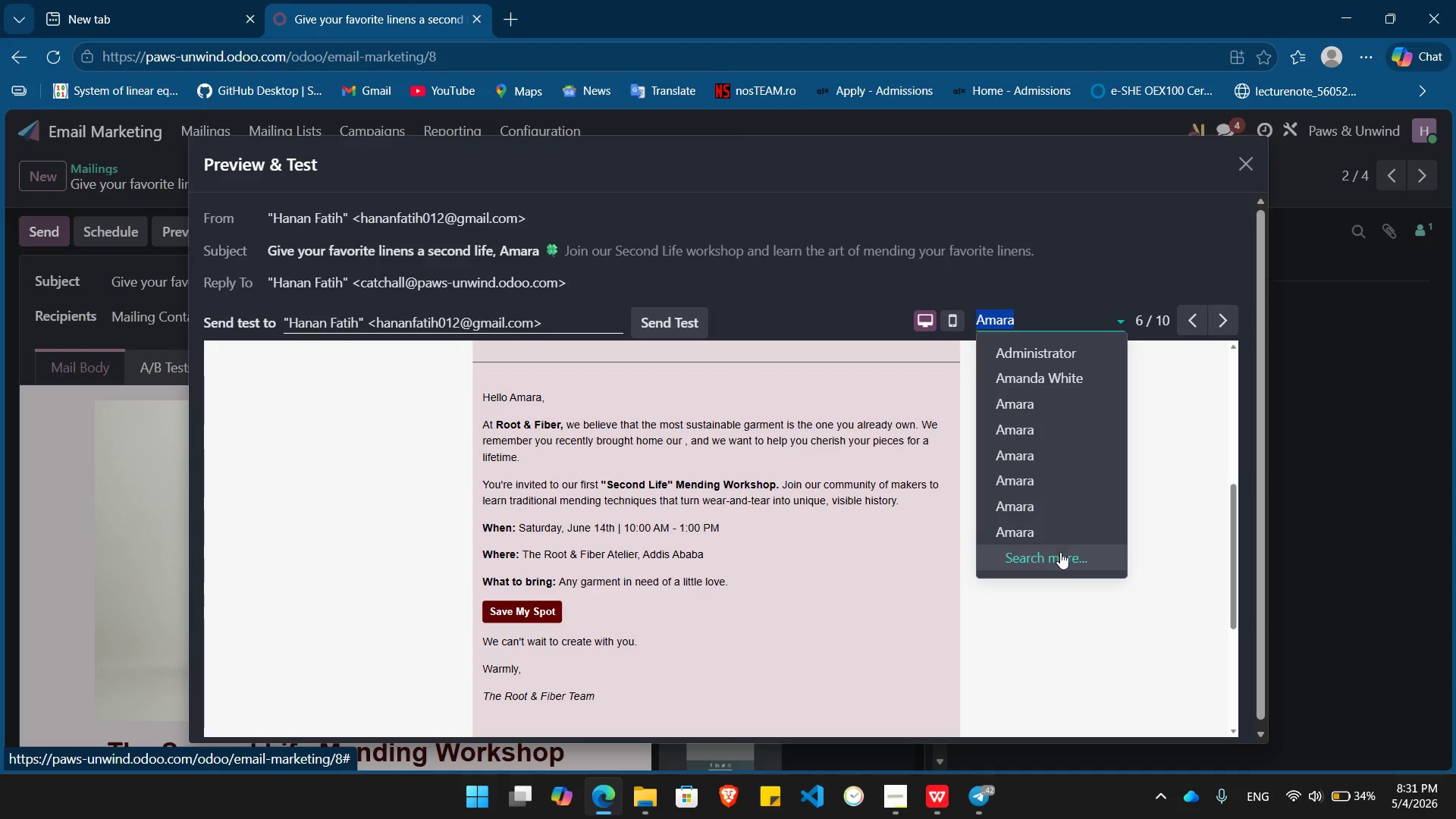 
left_click([591, 321])
 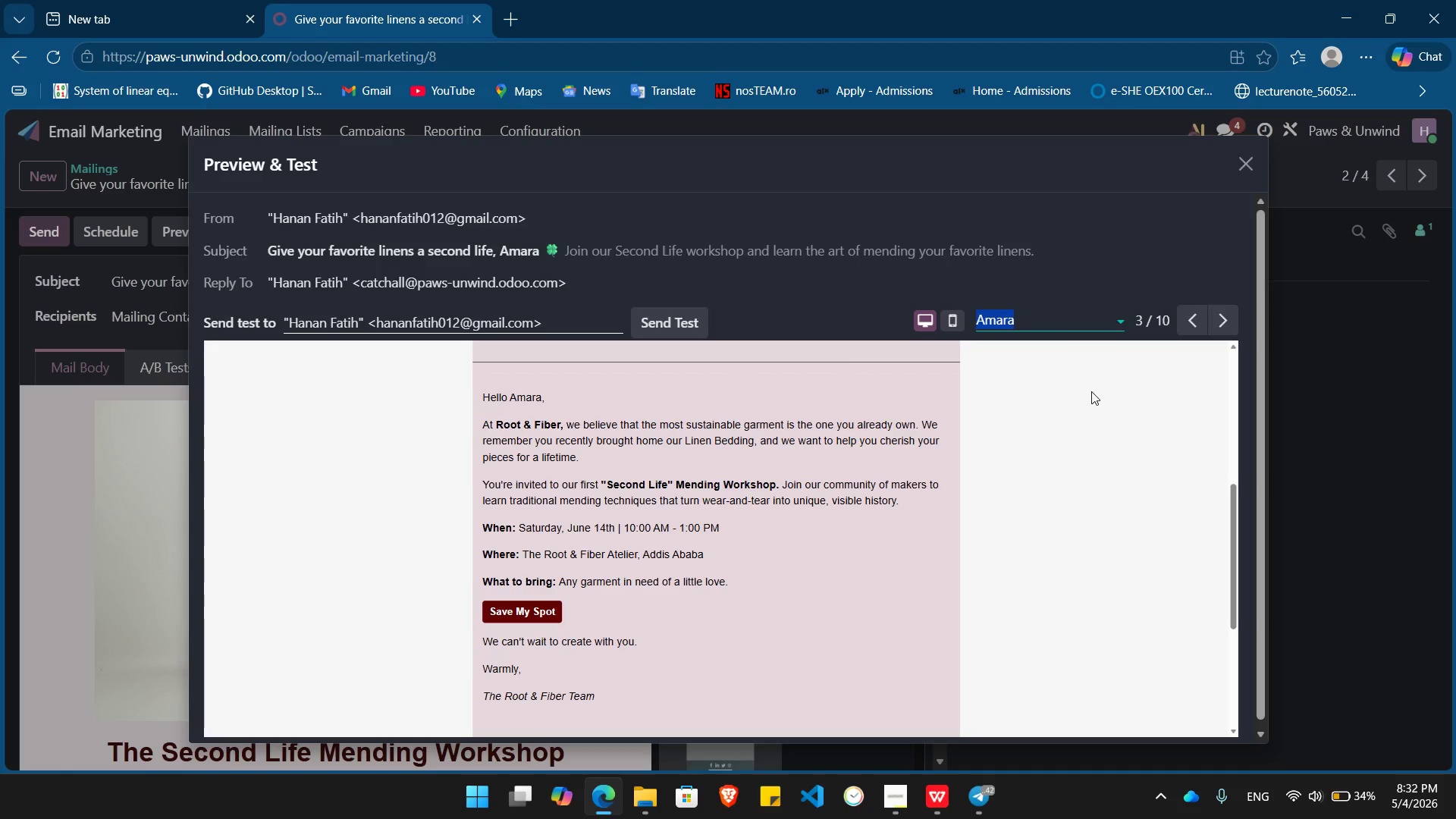 
left_click([1055, 309])
 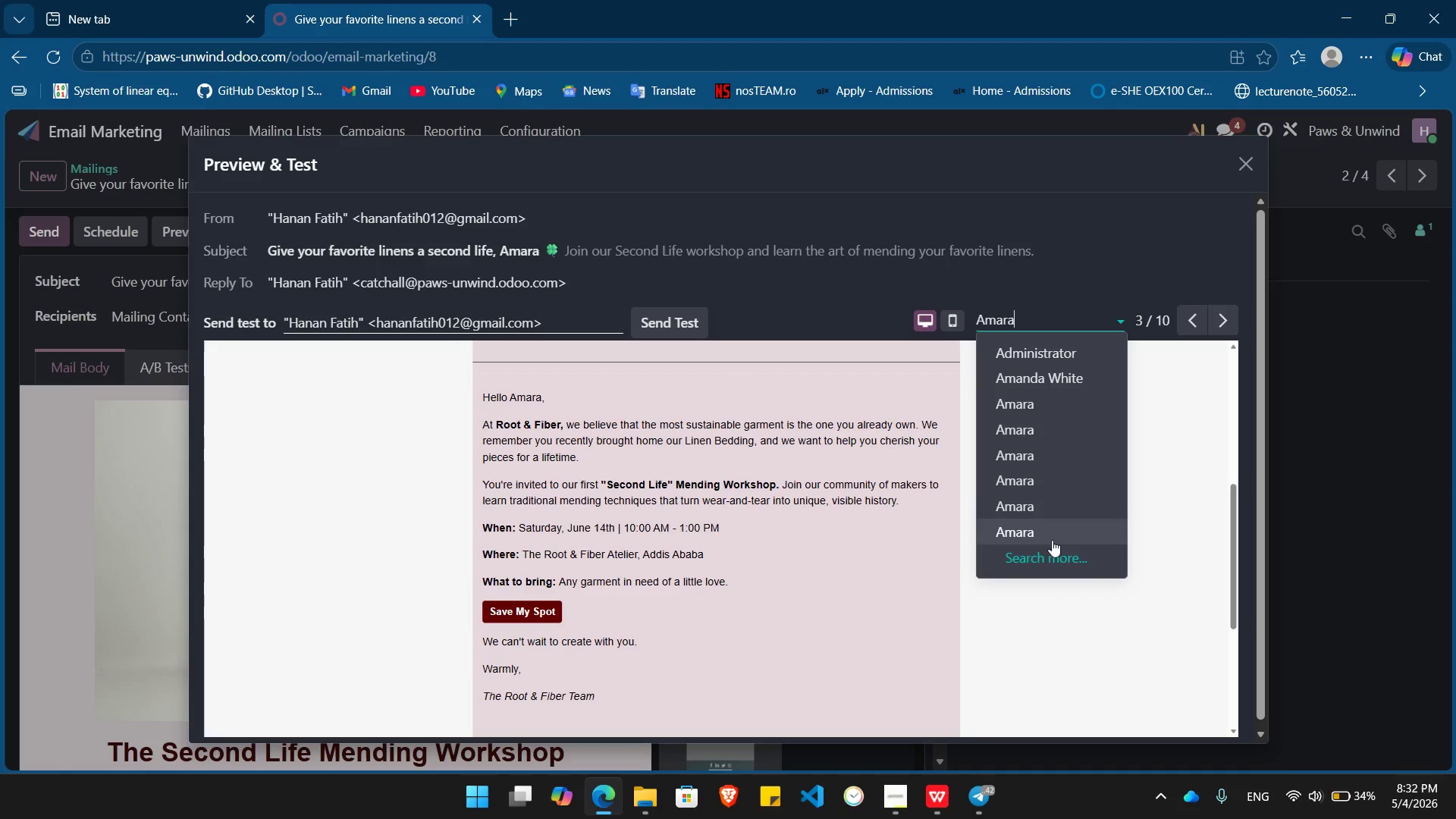 
left_click([1050, 553])
 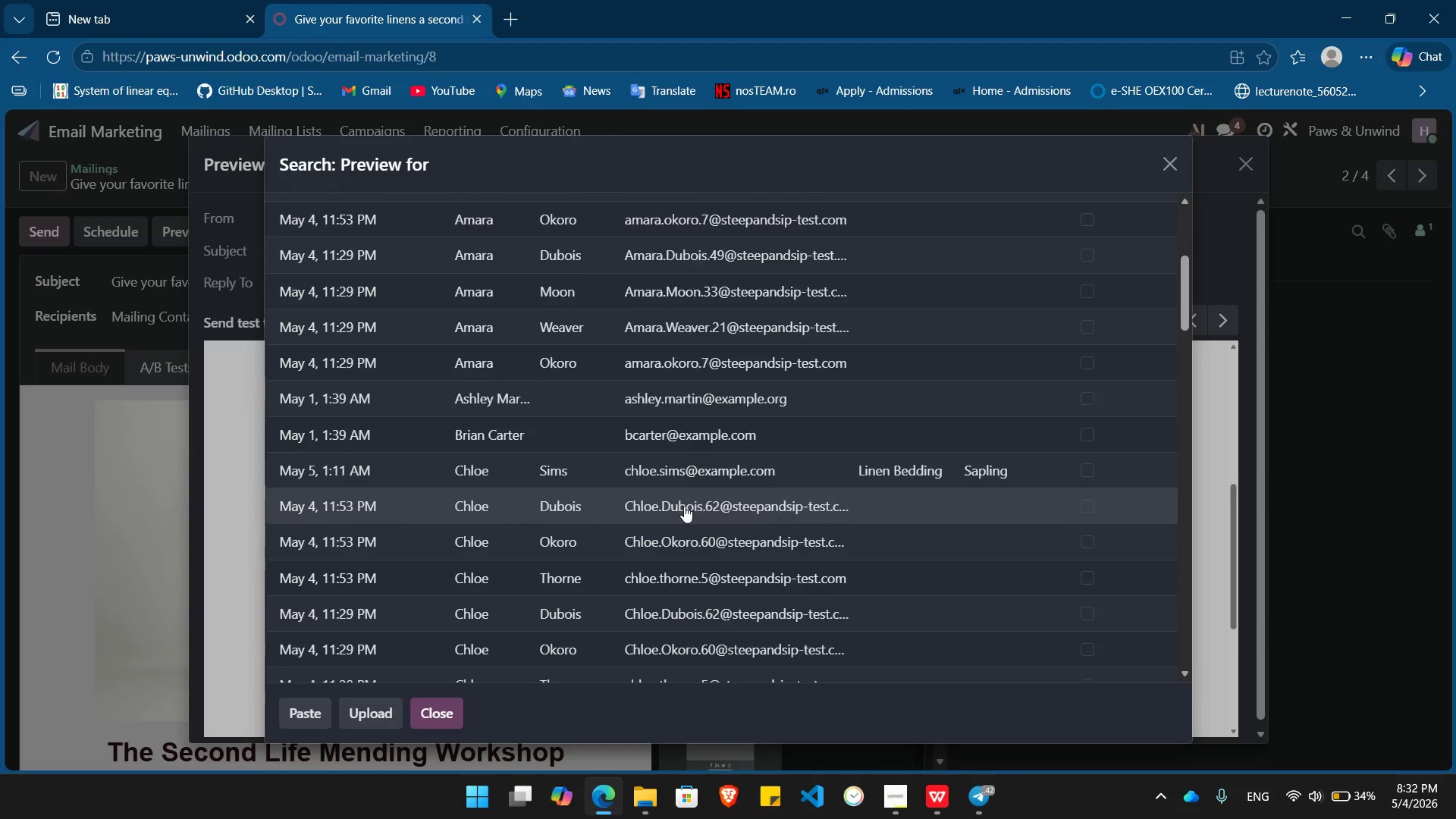 
left_click([708, 469])
 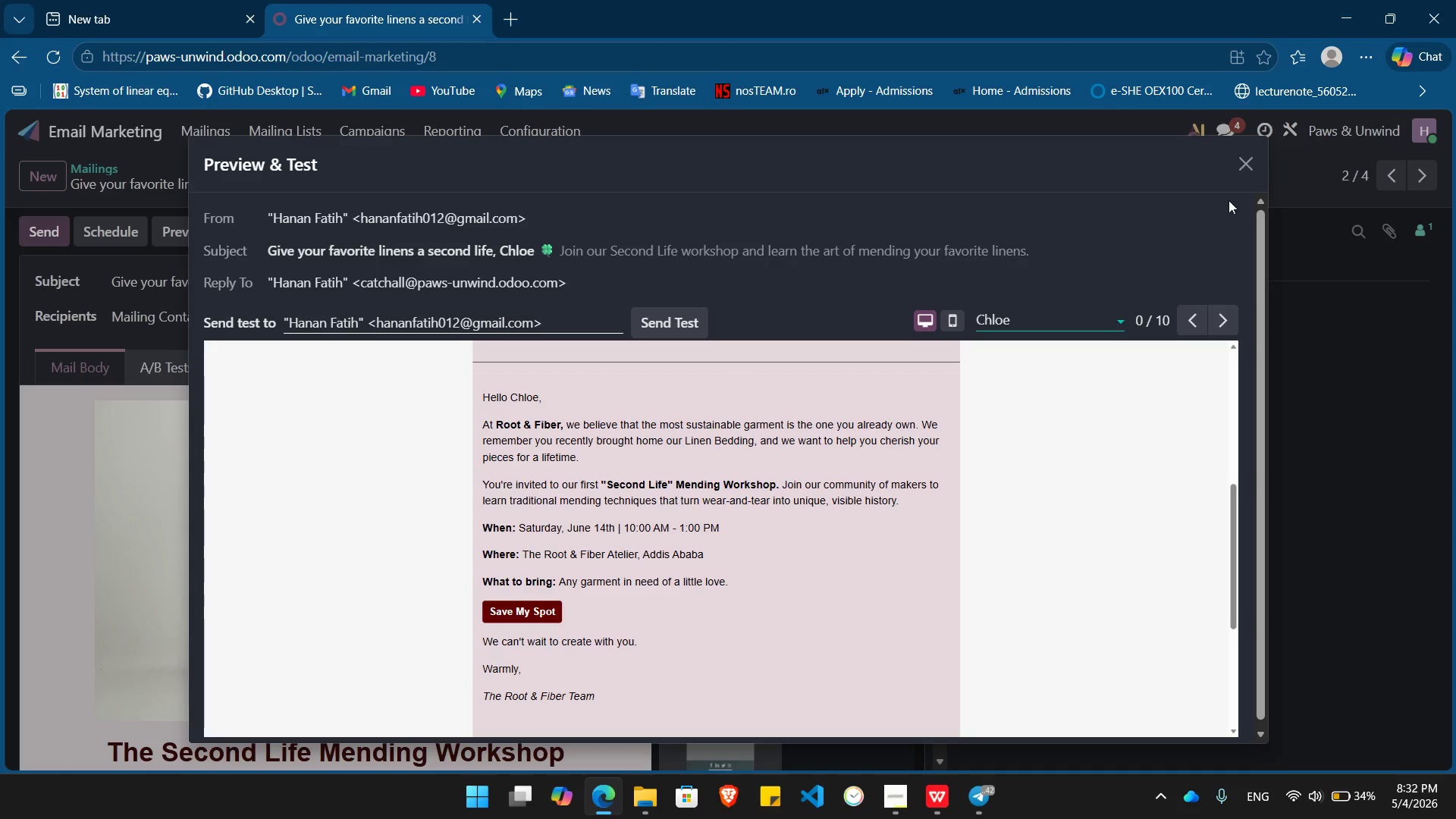 
left_click([1252, 164])
 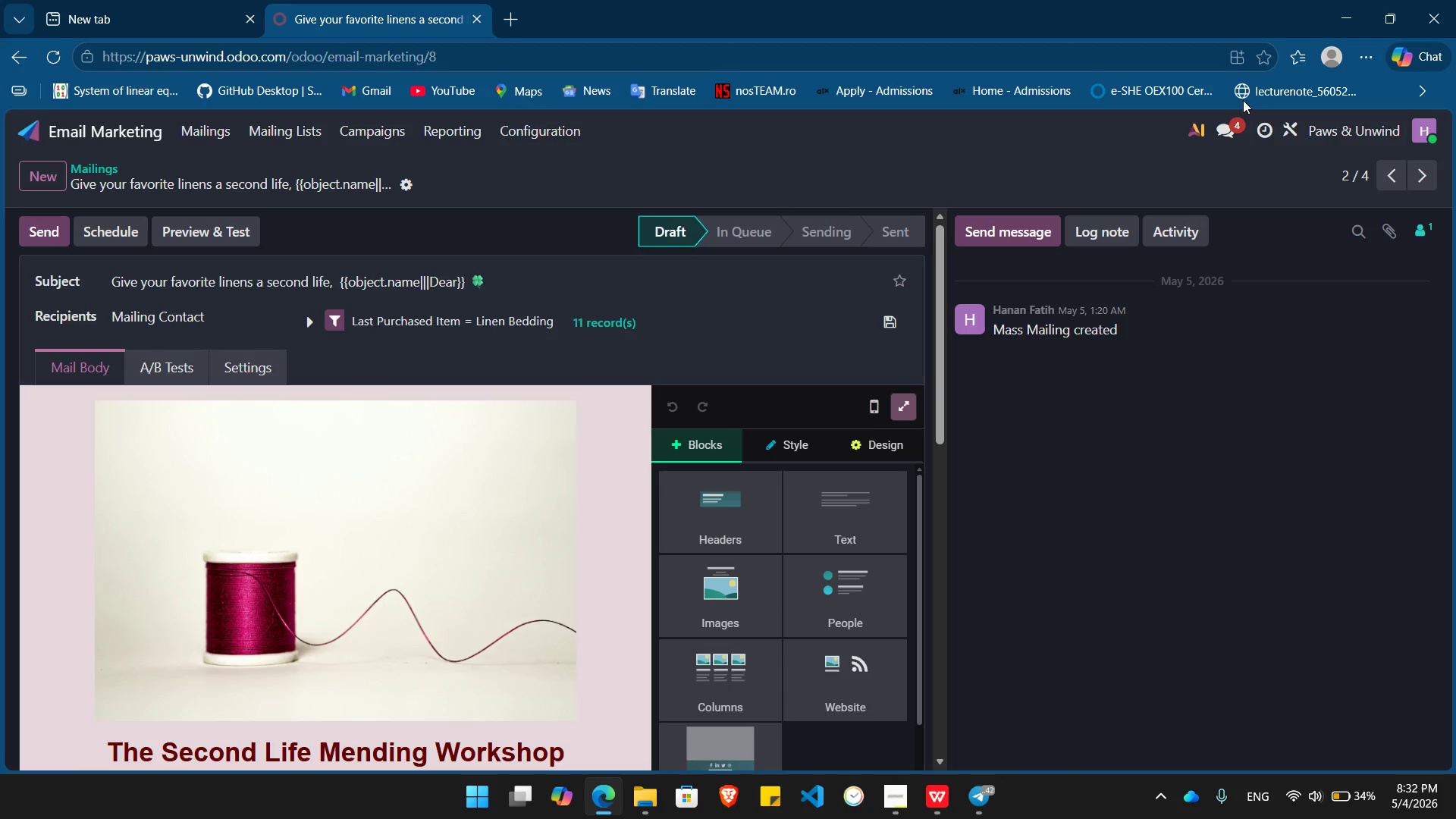 
left_click([1243, 100])
 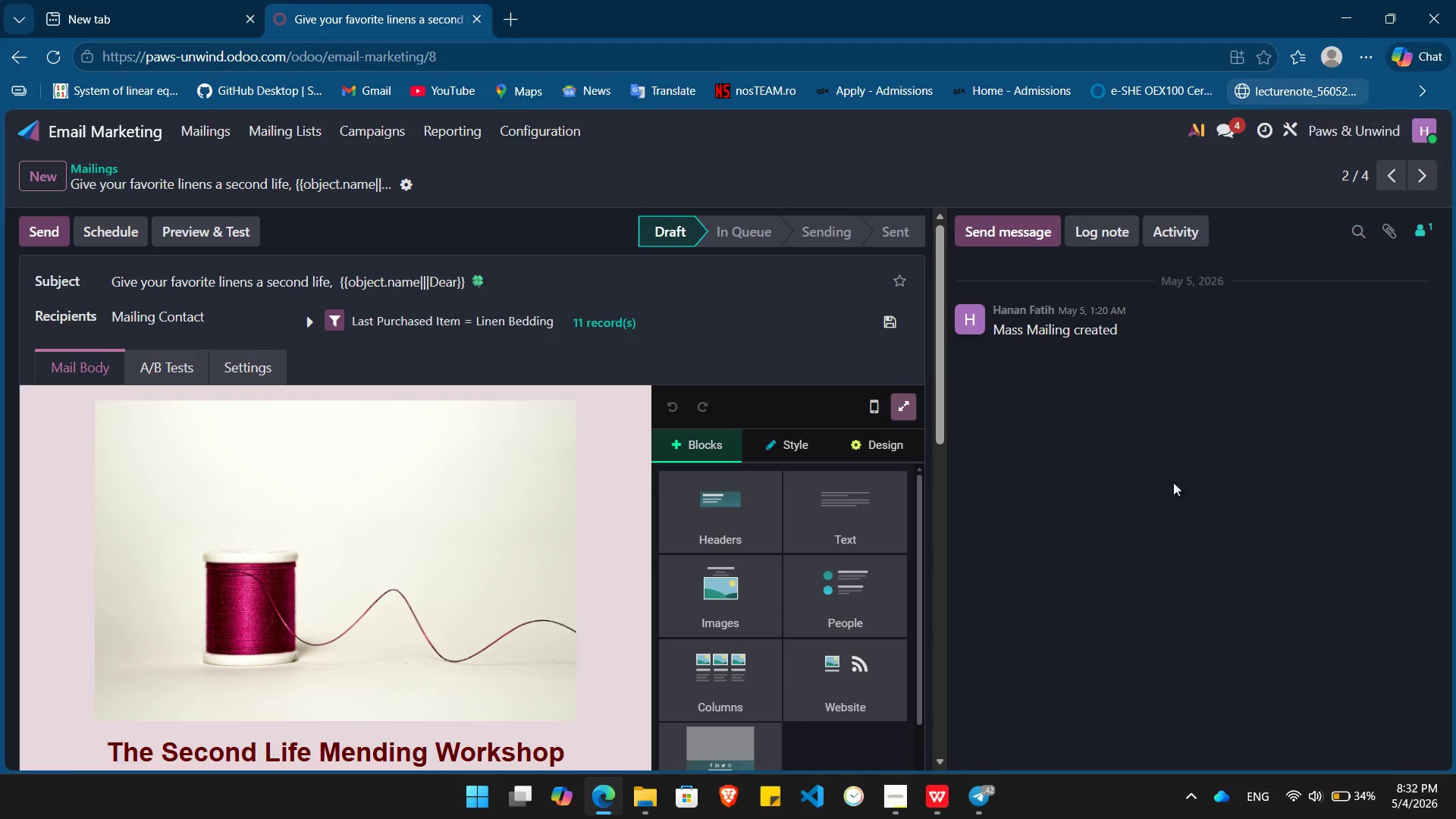 
left_click([1169, 573])
 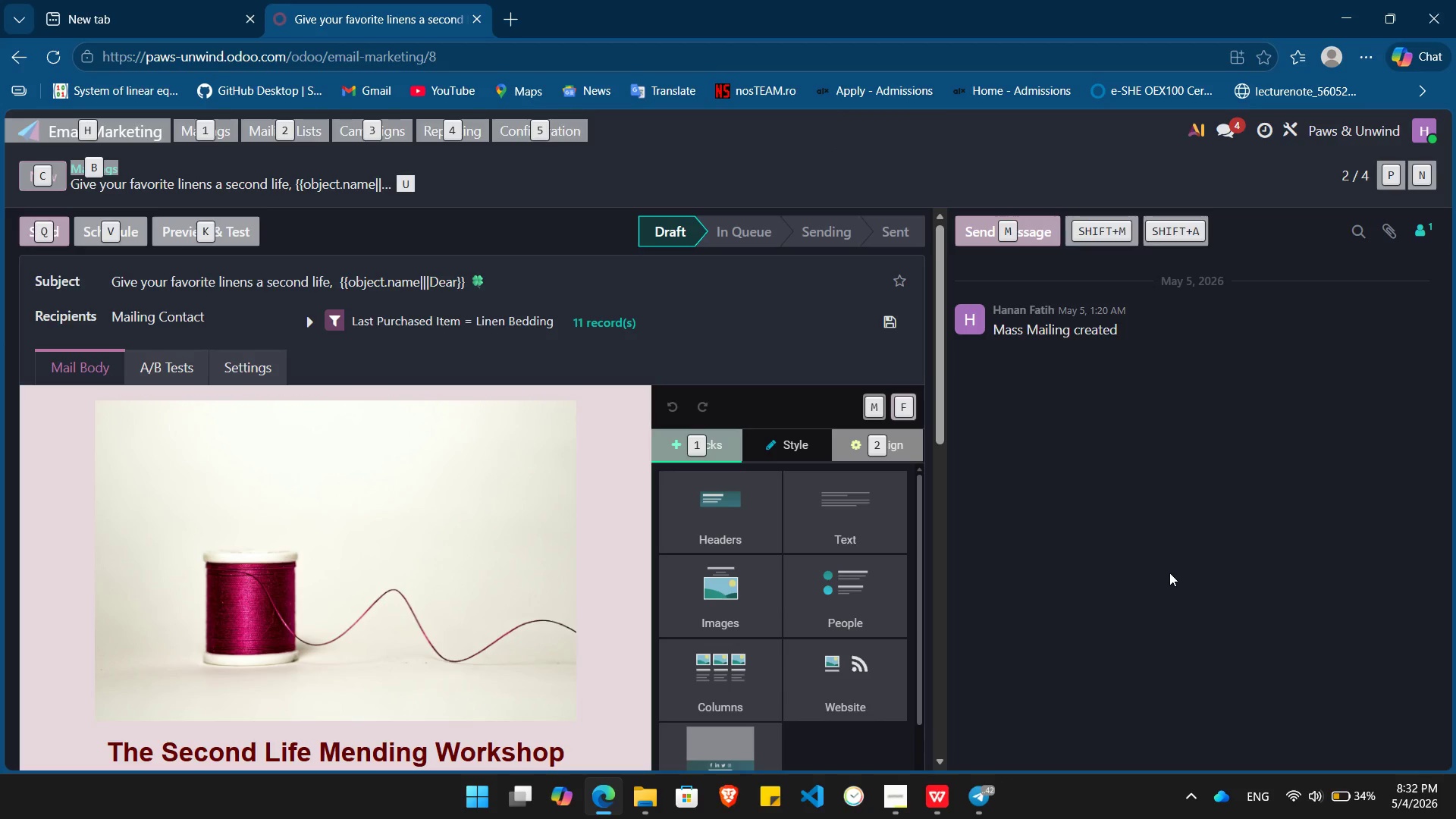 
key(Alt+Tab)